 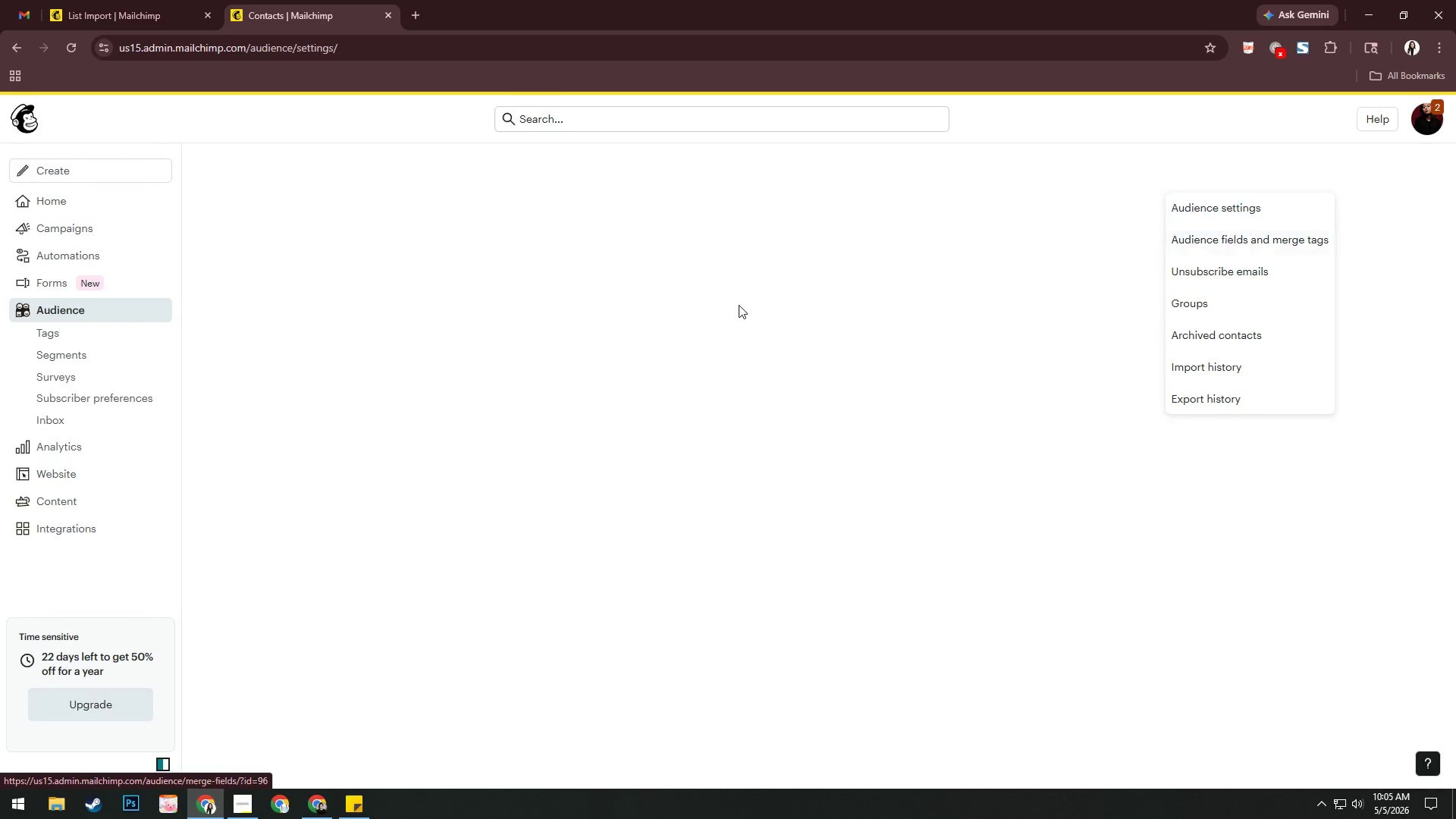 
left_click([905, 353])
 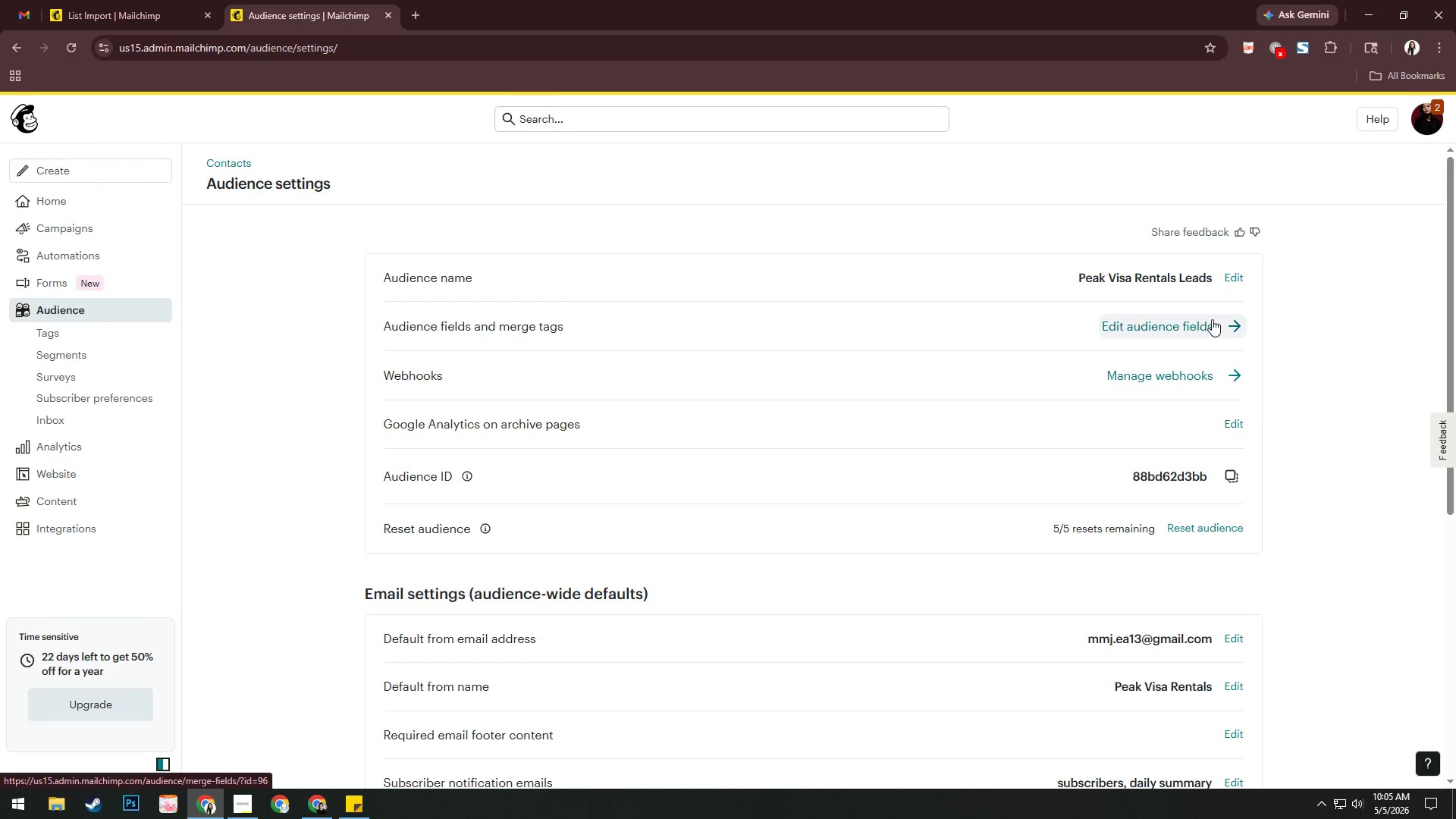 
wait(5.3)
 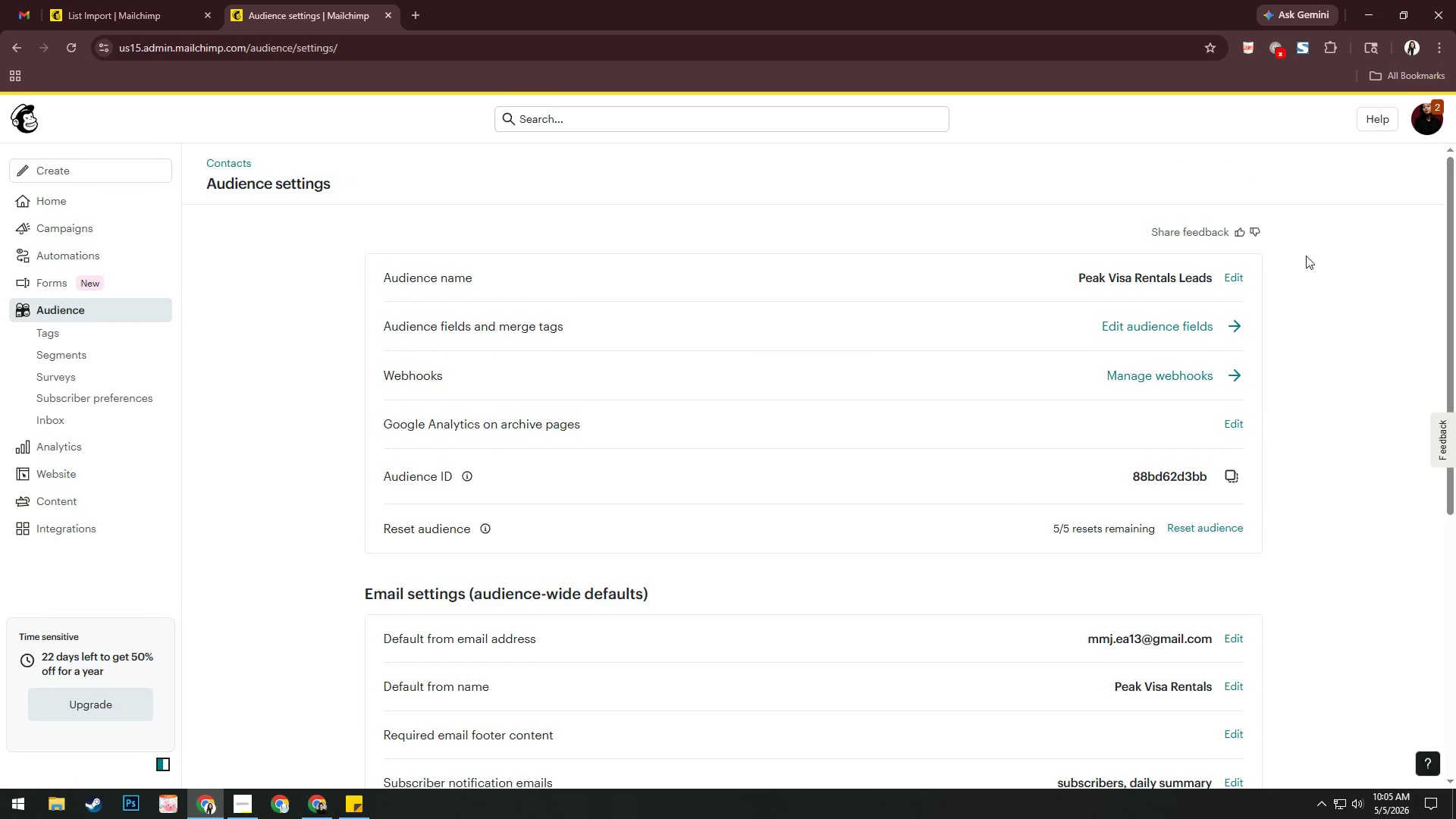 
left_click([1234, 275])
 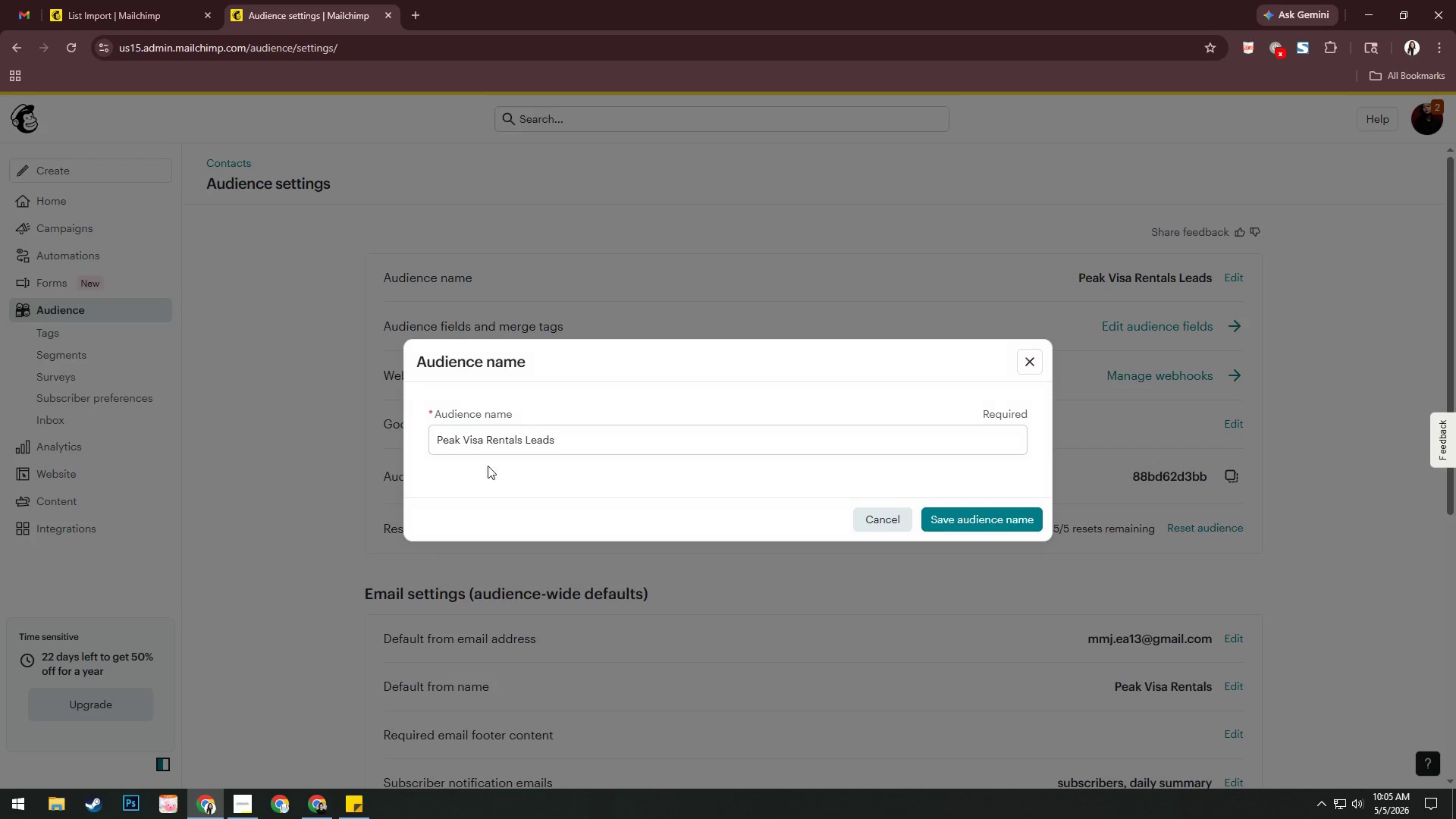 
left_click([631, 428])
 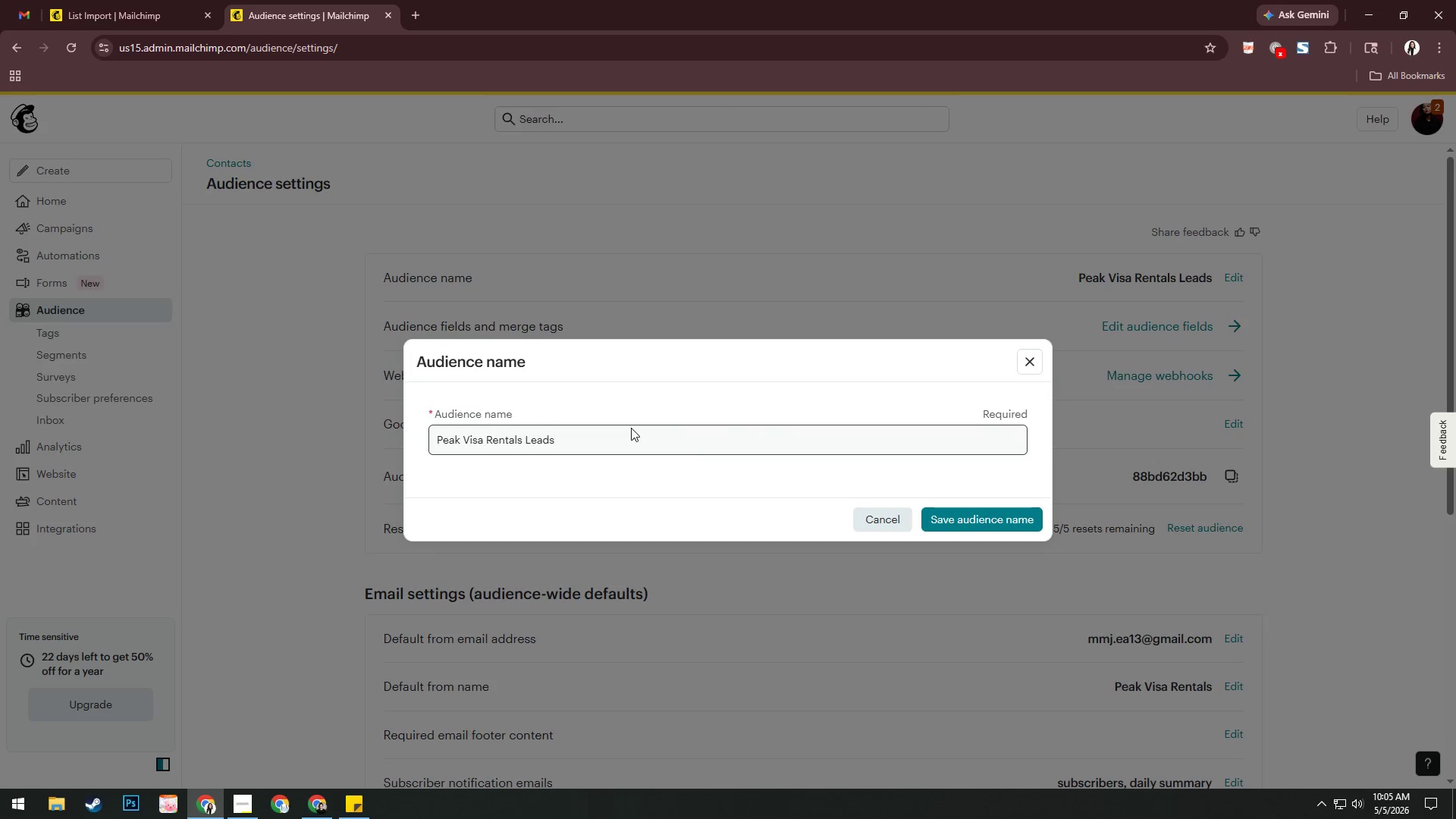 
key(Control+ControlLeft)
 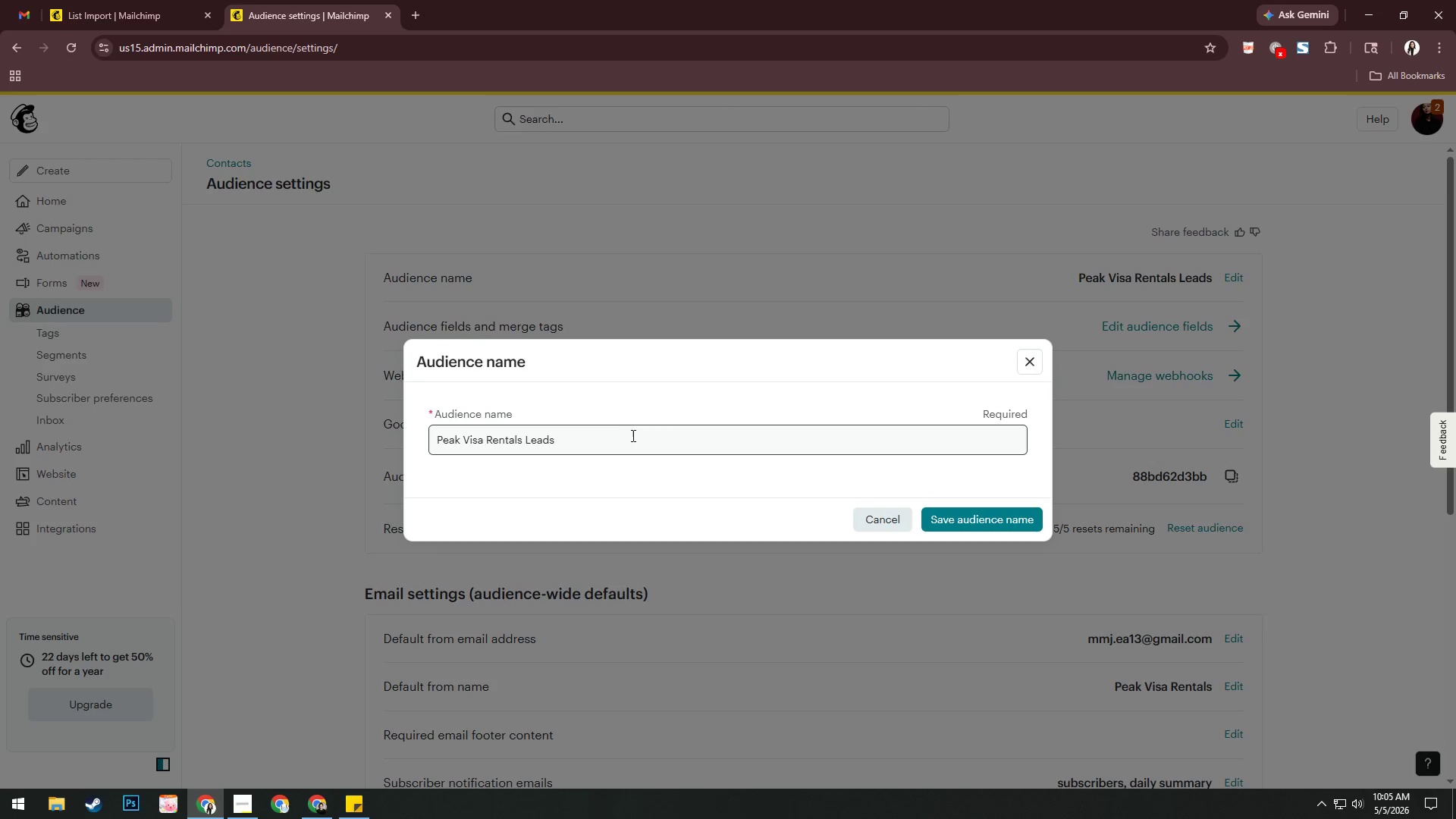 
double_click([632, 435])
 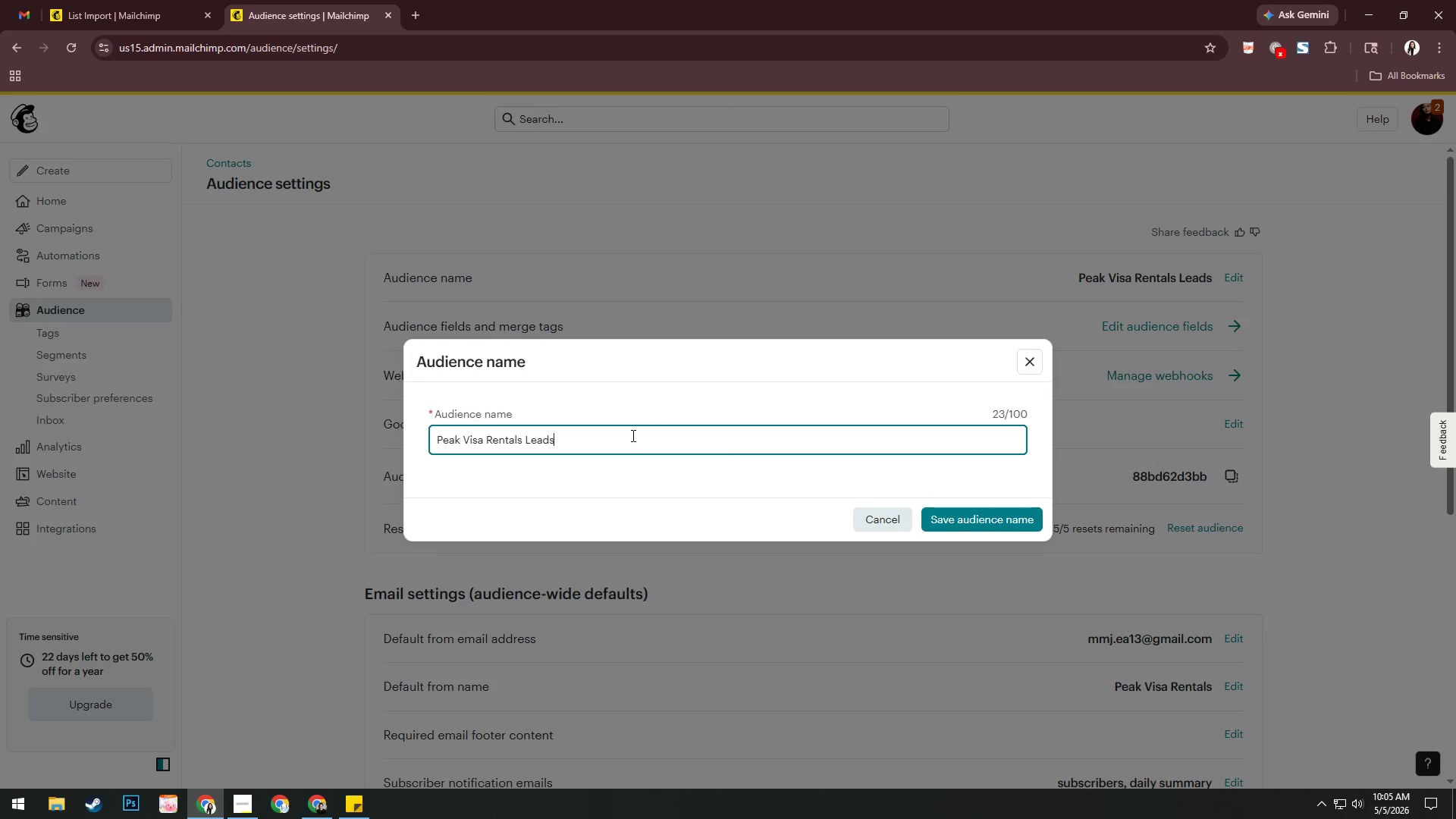 
key(Control+A)
 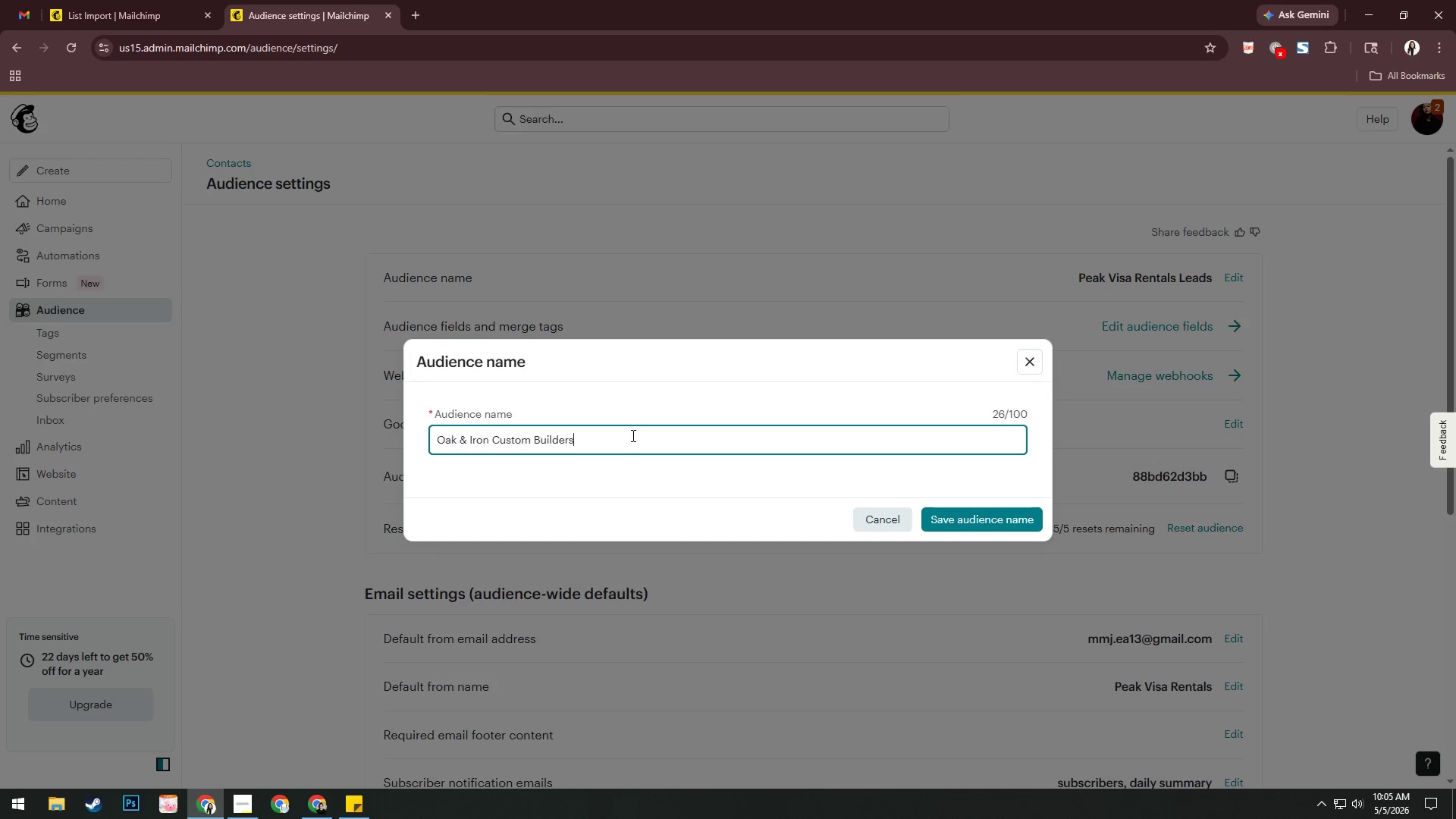 
key(Control+V)
 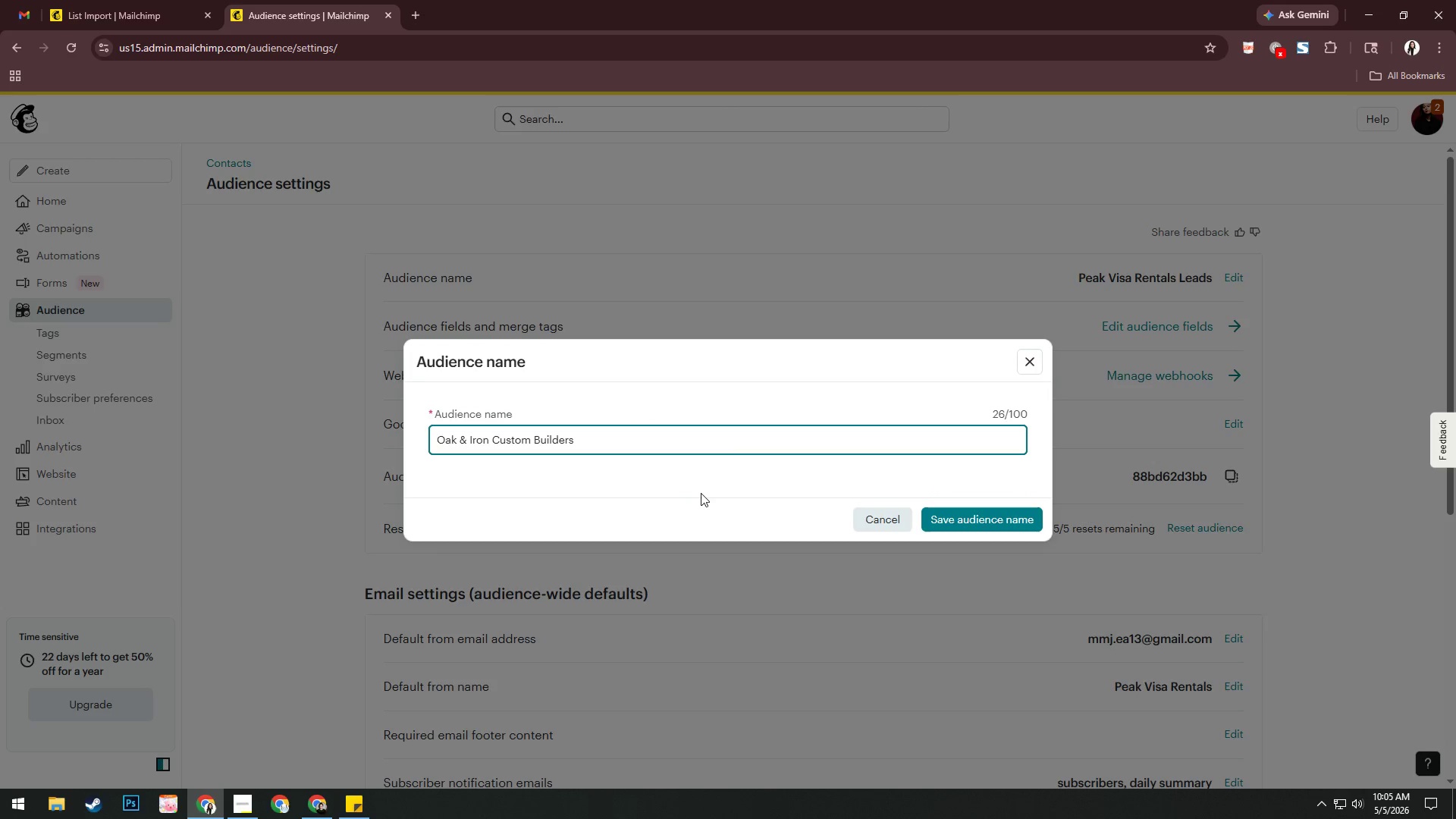 
type( Leads)
 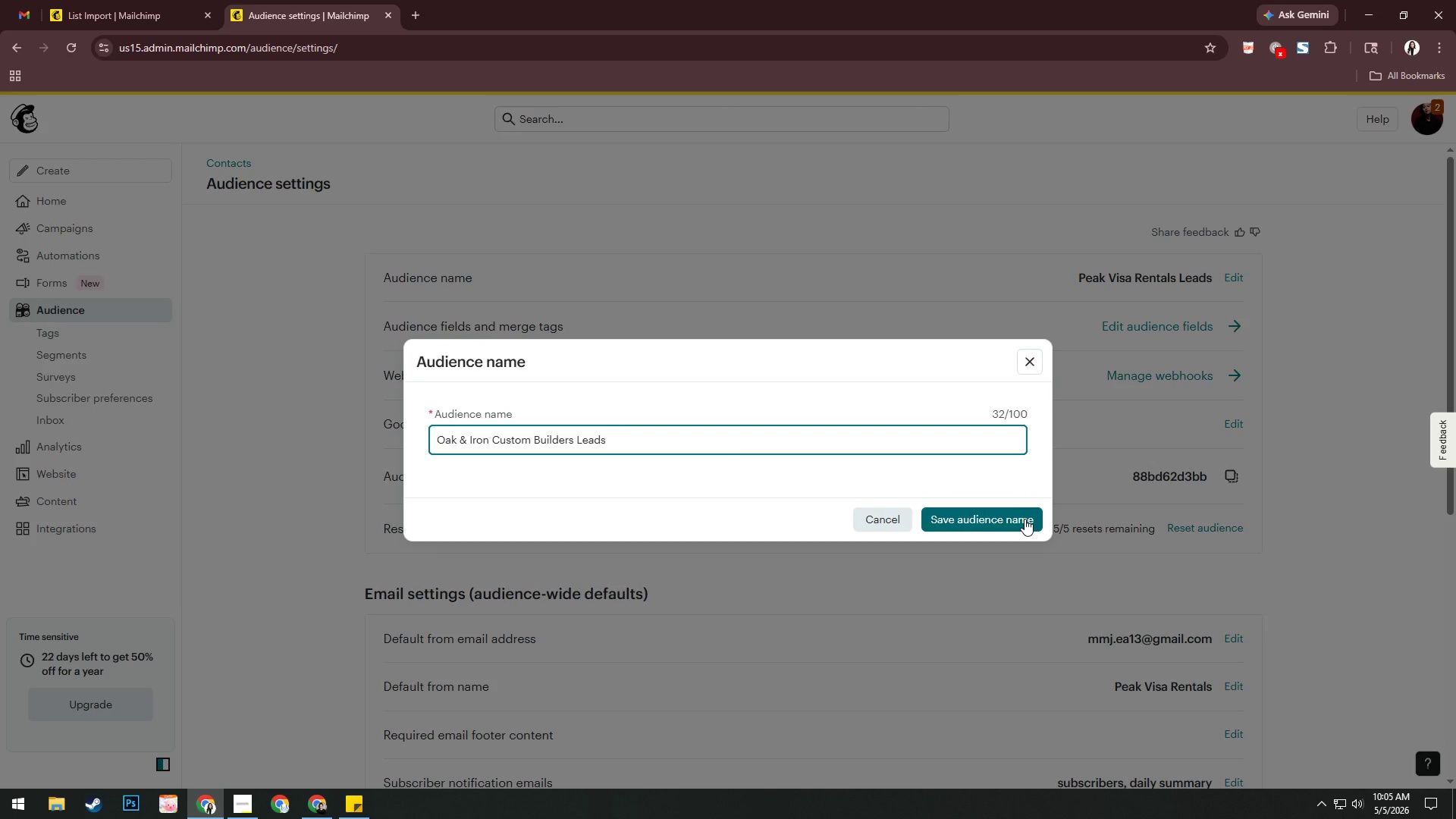 
left_click([1025, 519])
 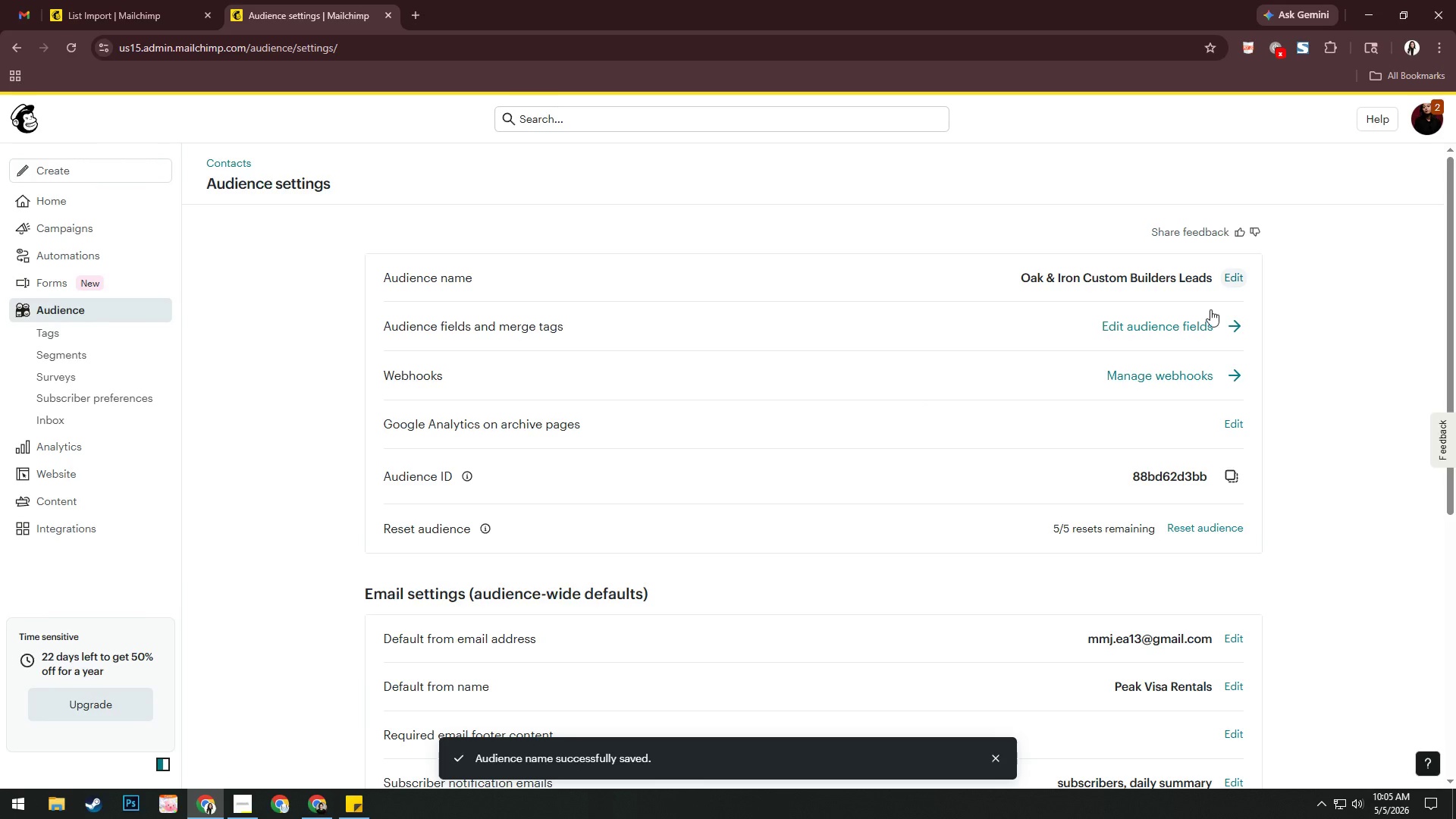 
scroll: coordinate [816, 579], scroll_direction: down, amount: 2.0
 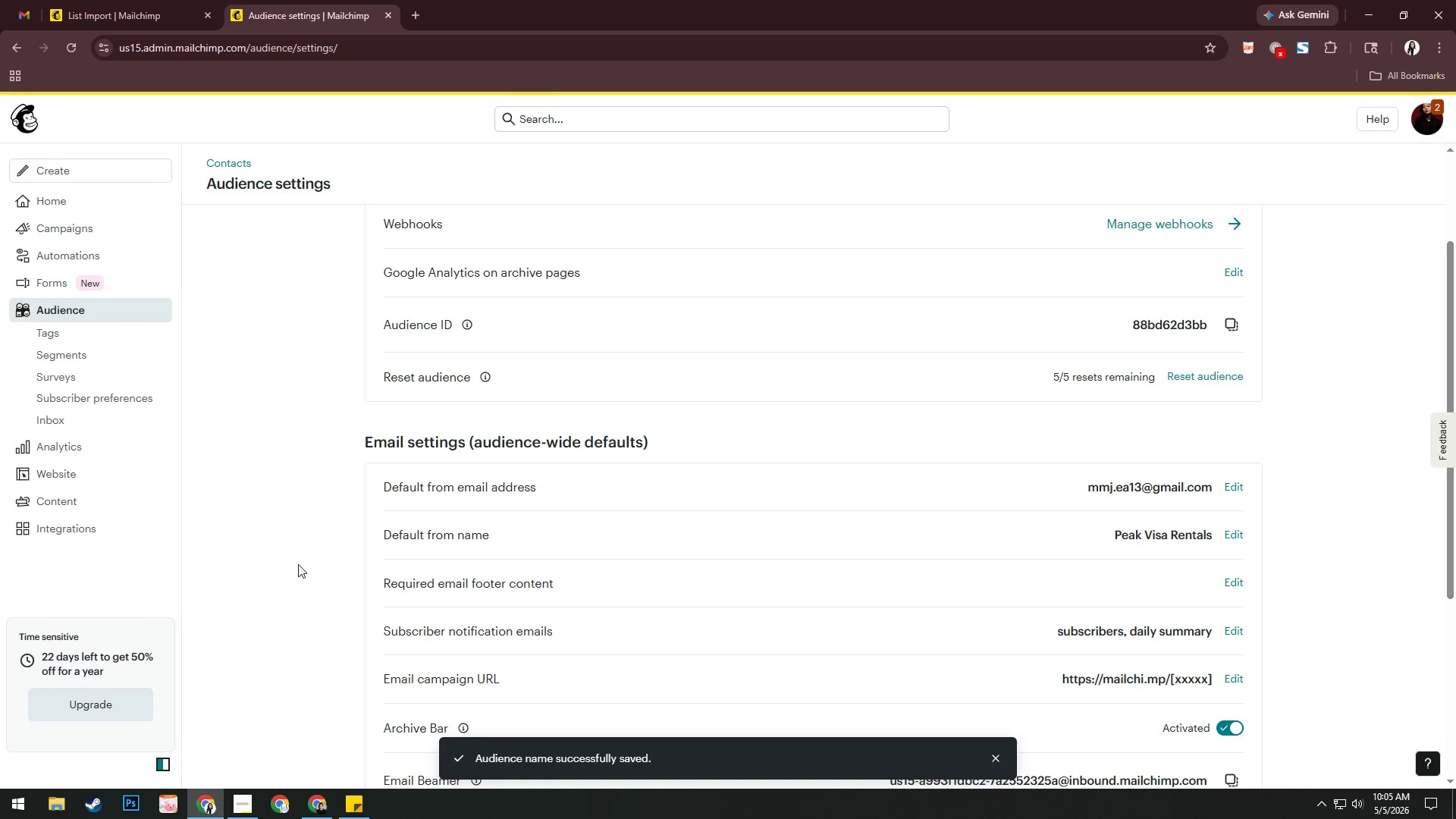 
left_click_drag(start_coordinate=[422, 546], to_coordinate=[631, 548])
 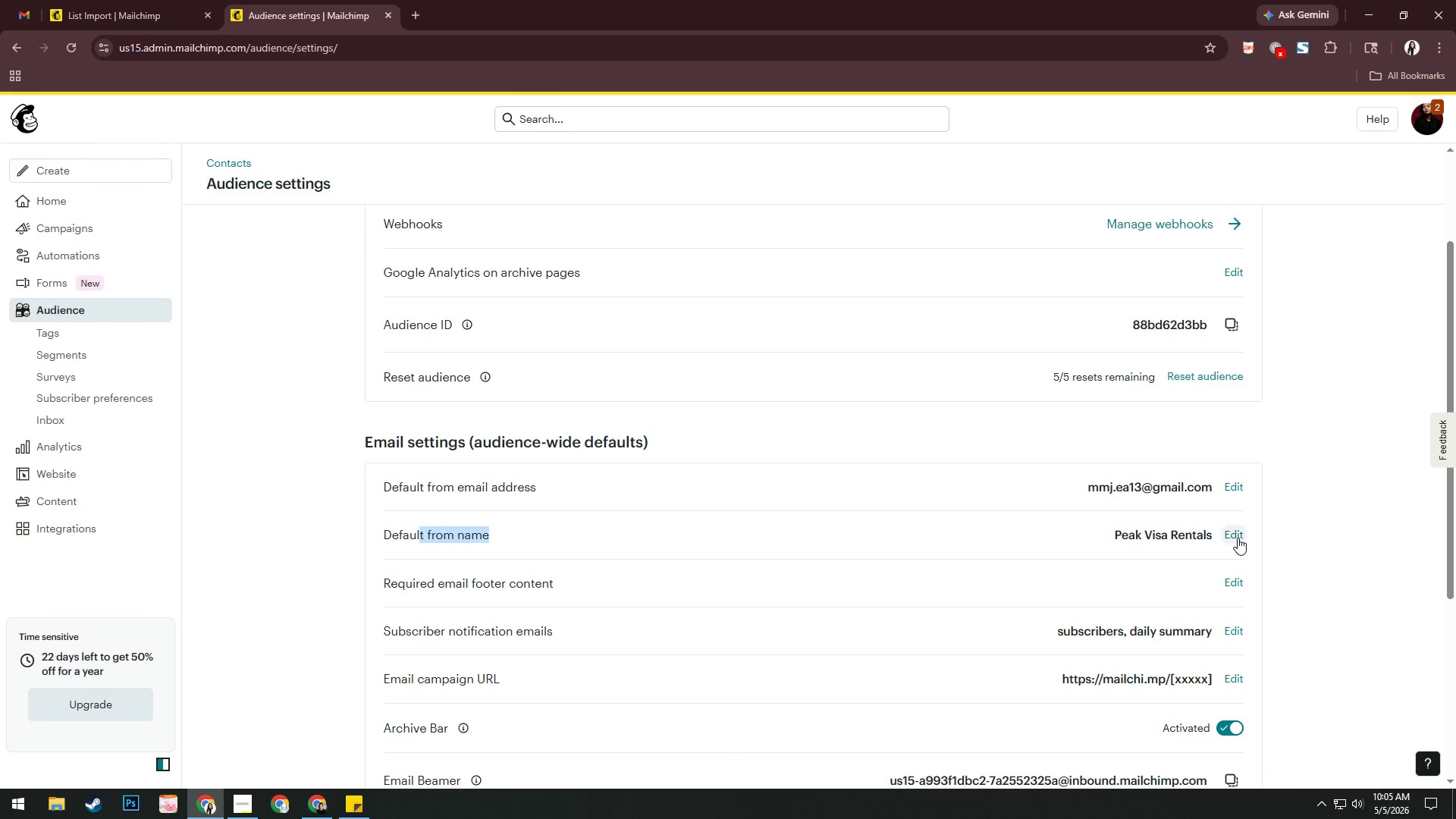 
left_click([1238, 538])
 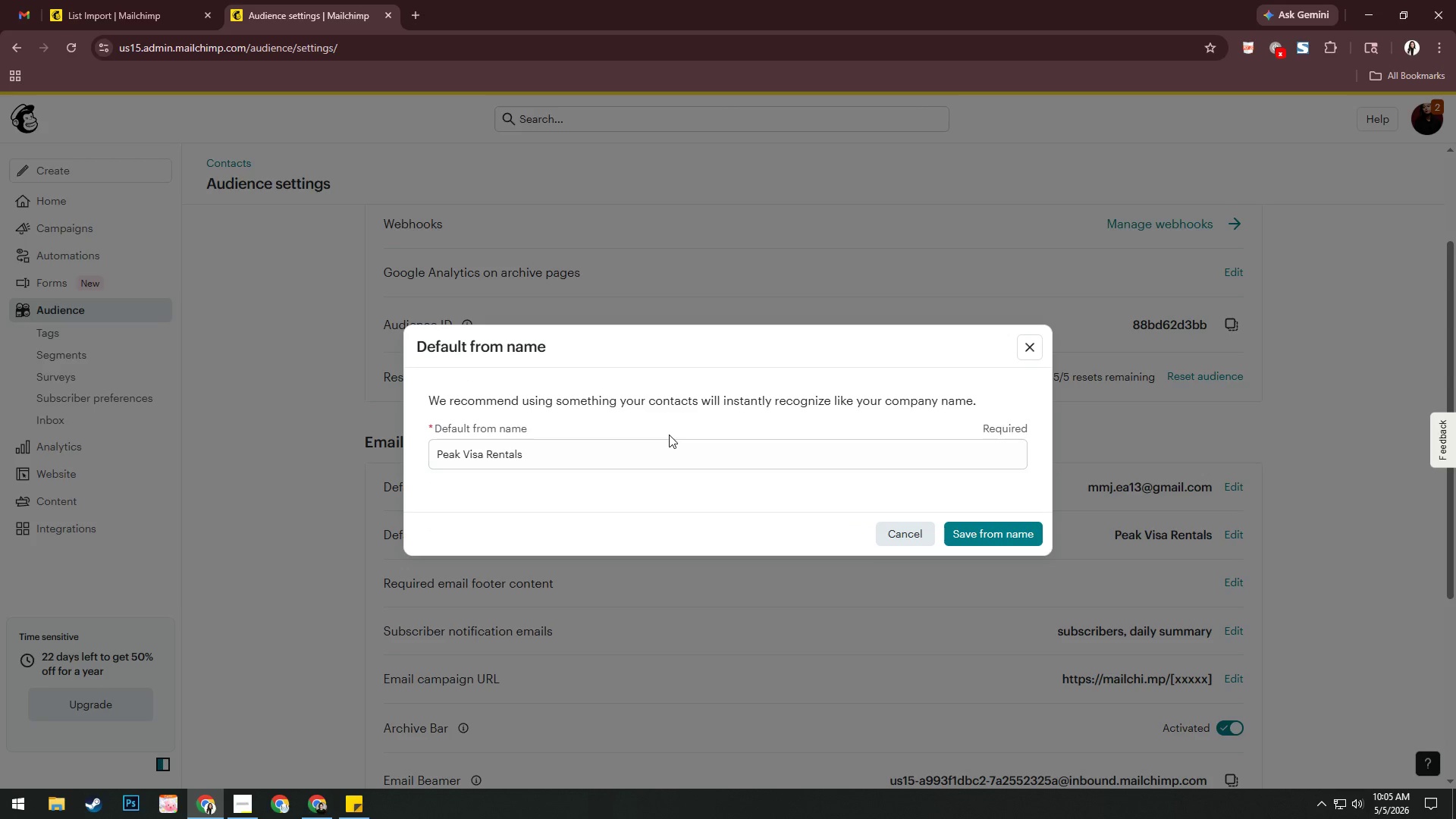 
left_click([669, 455])
 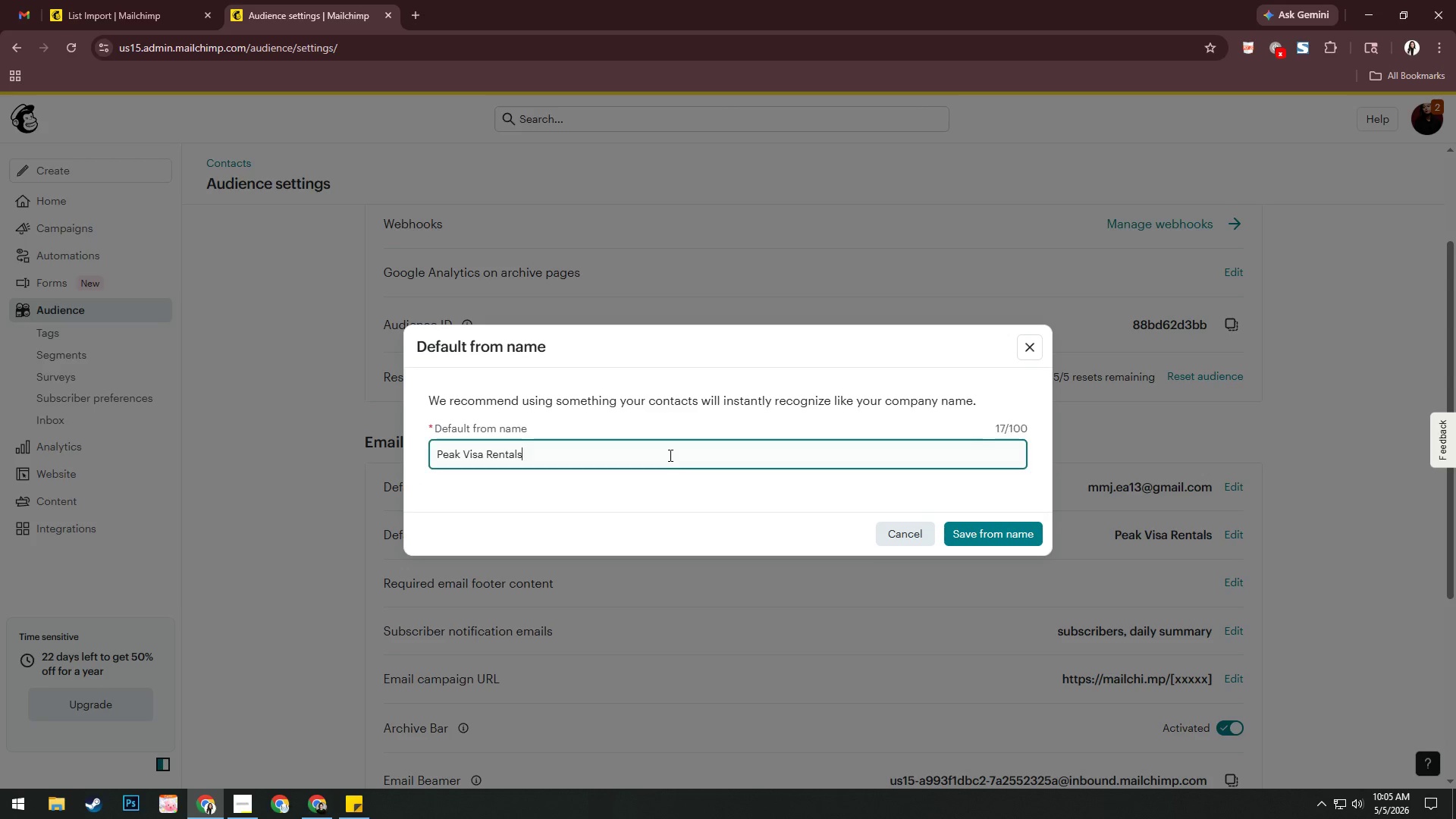 
key(Control+ControlLeft)
 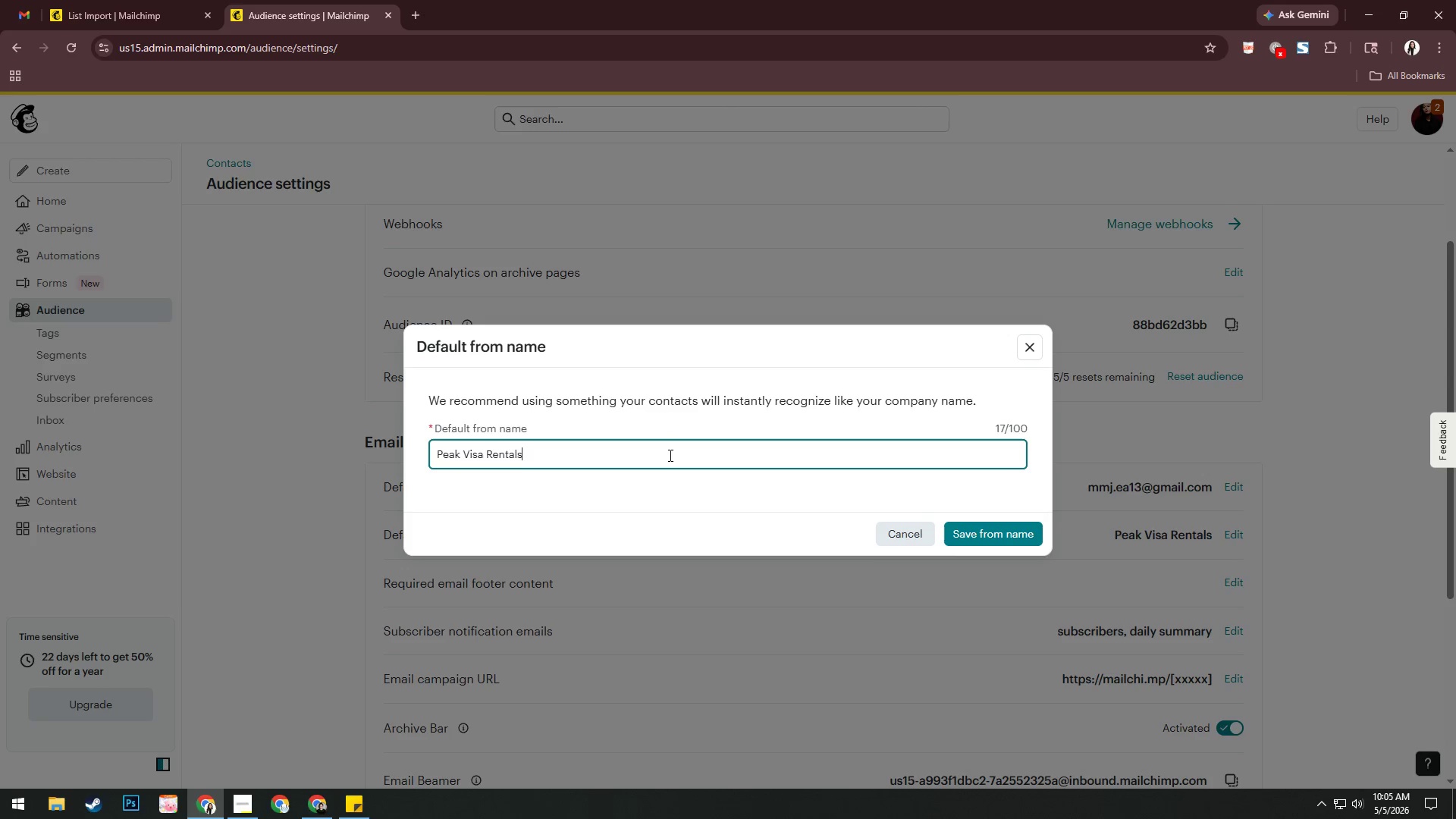 
key(Control+A)
 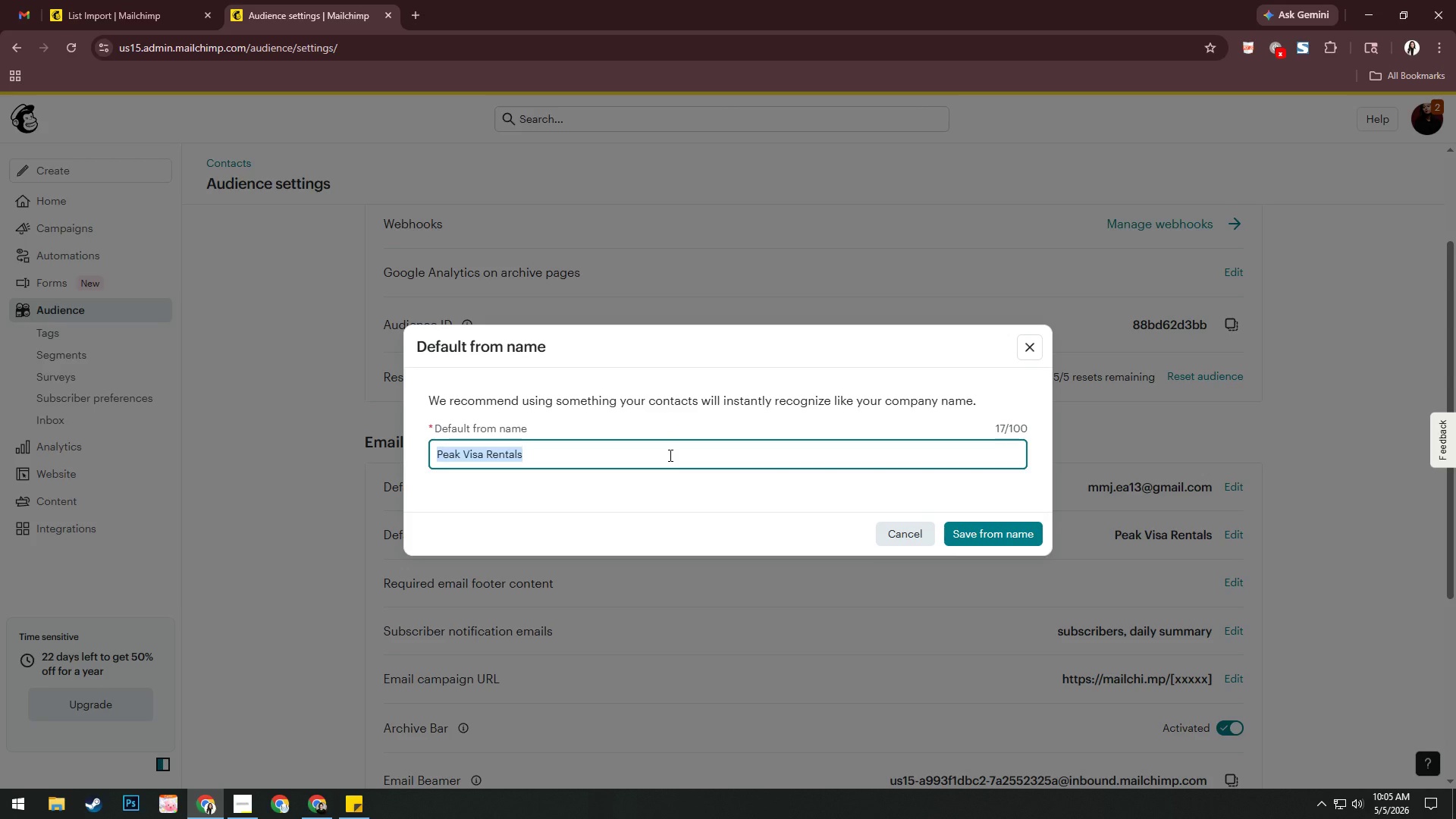 
key(Control+V)
 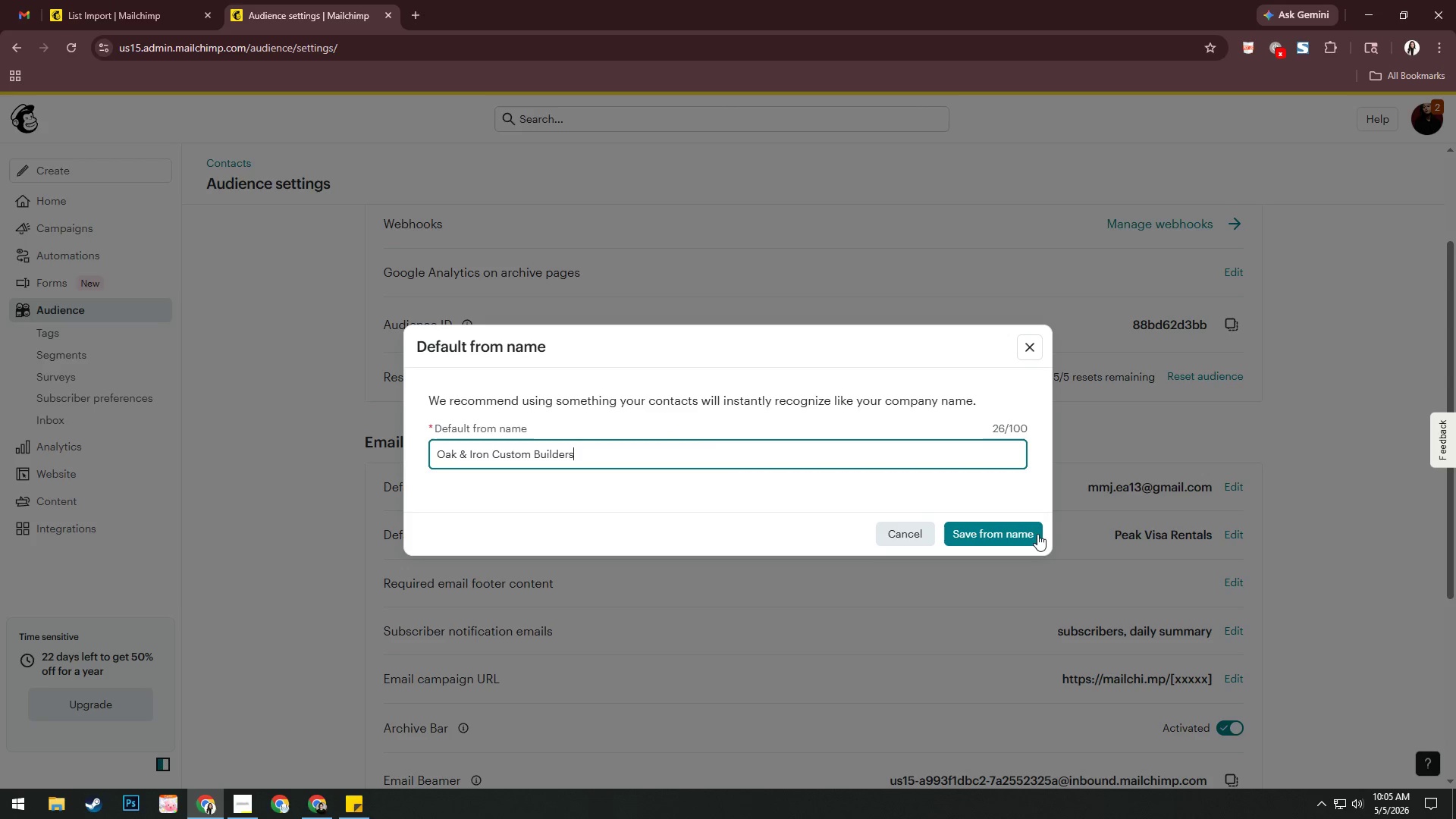 
left_click([1037, 534])
 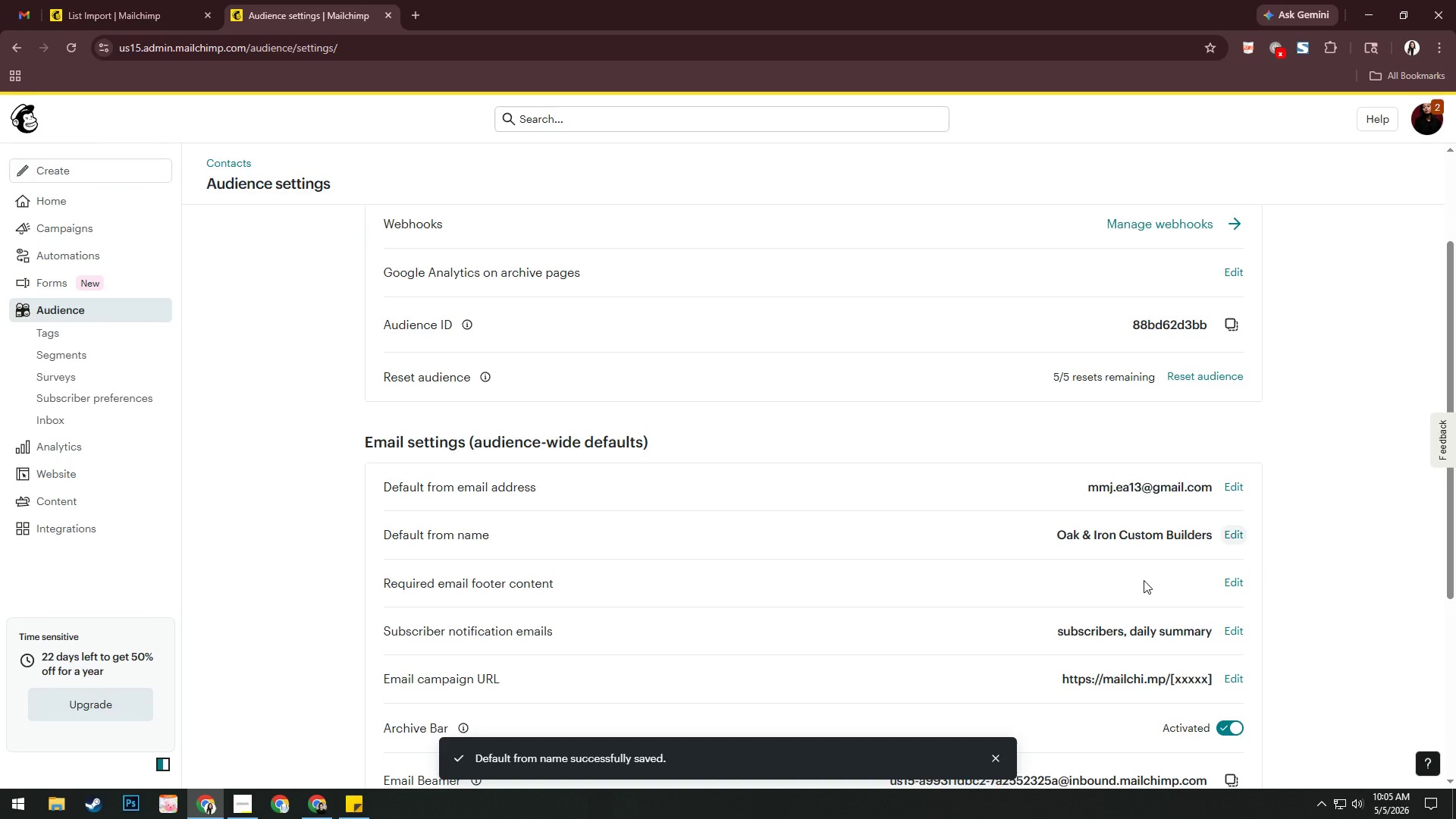 
scroll: coordinate [1169, 572], scroll_direction: down, amount: 1.0
 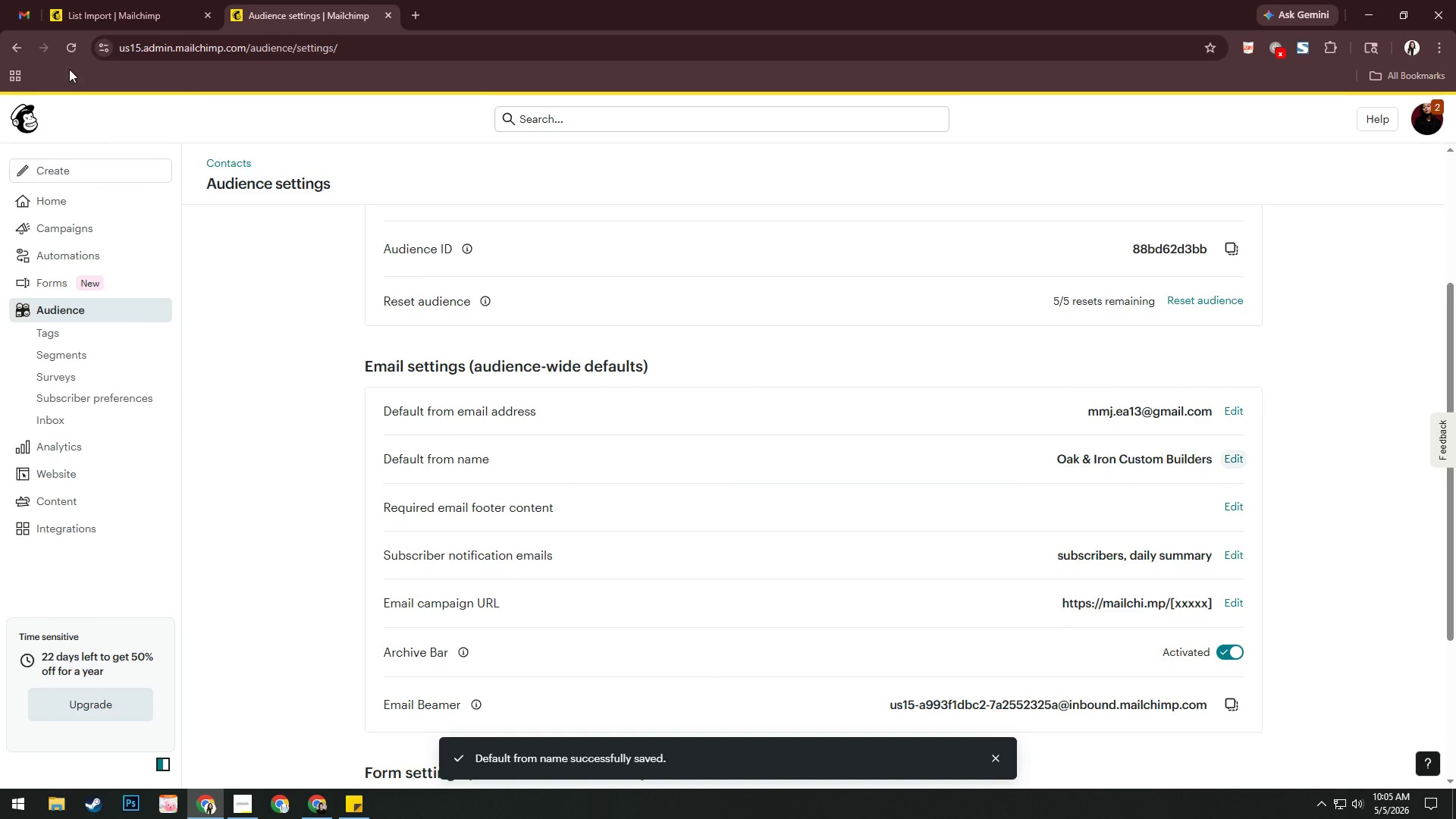 
left_click([111, 0])
 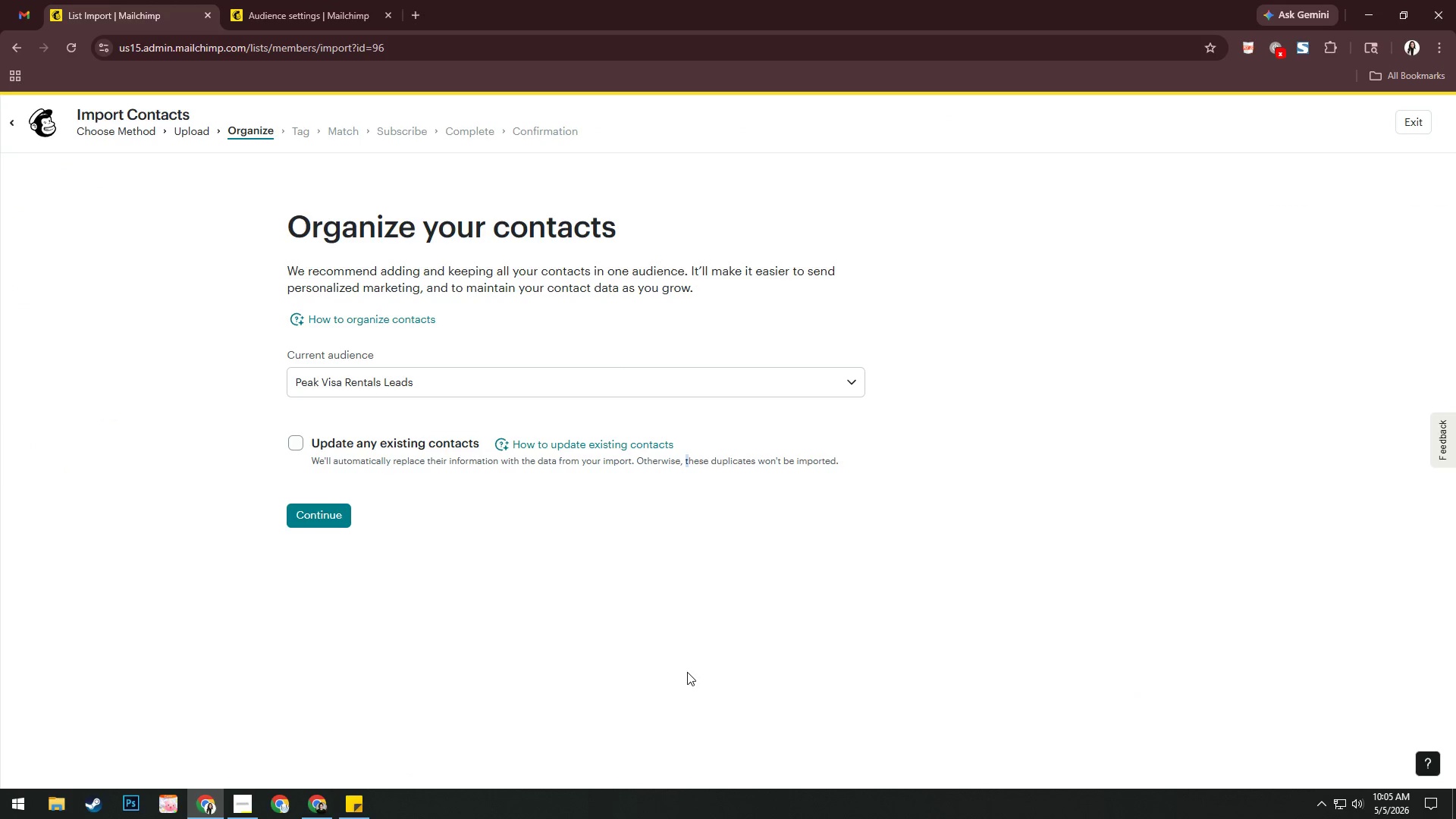 
left_click([687, 672])
 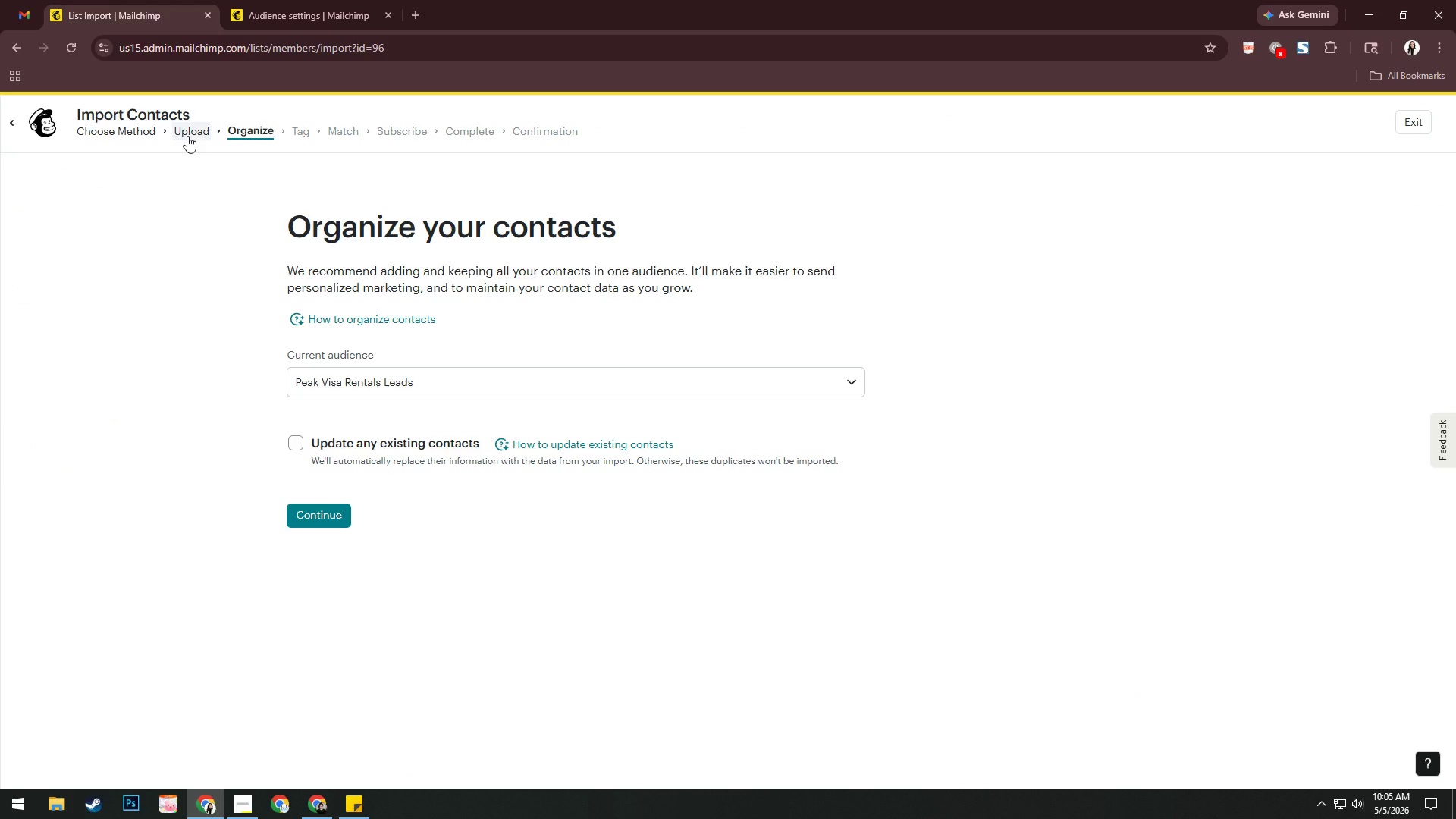 
left_click([187, 136])
 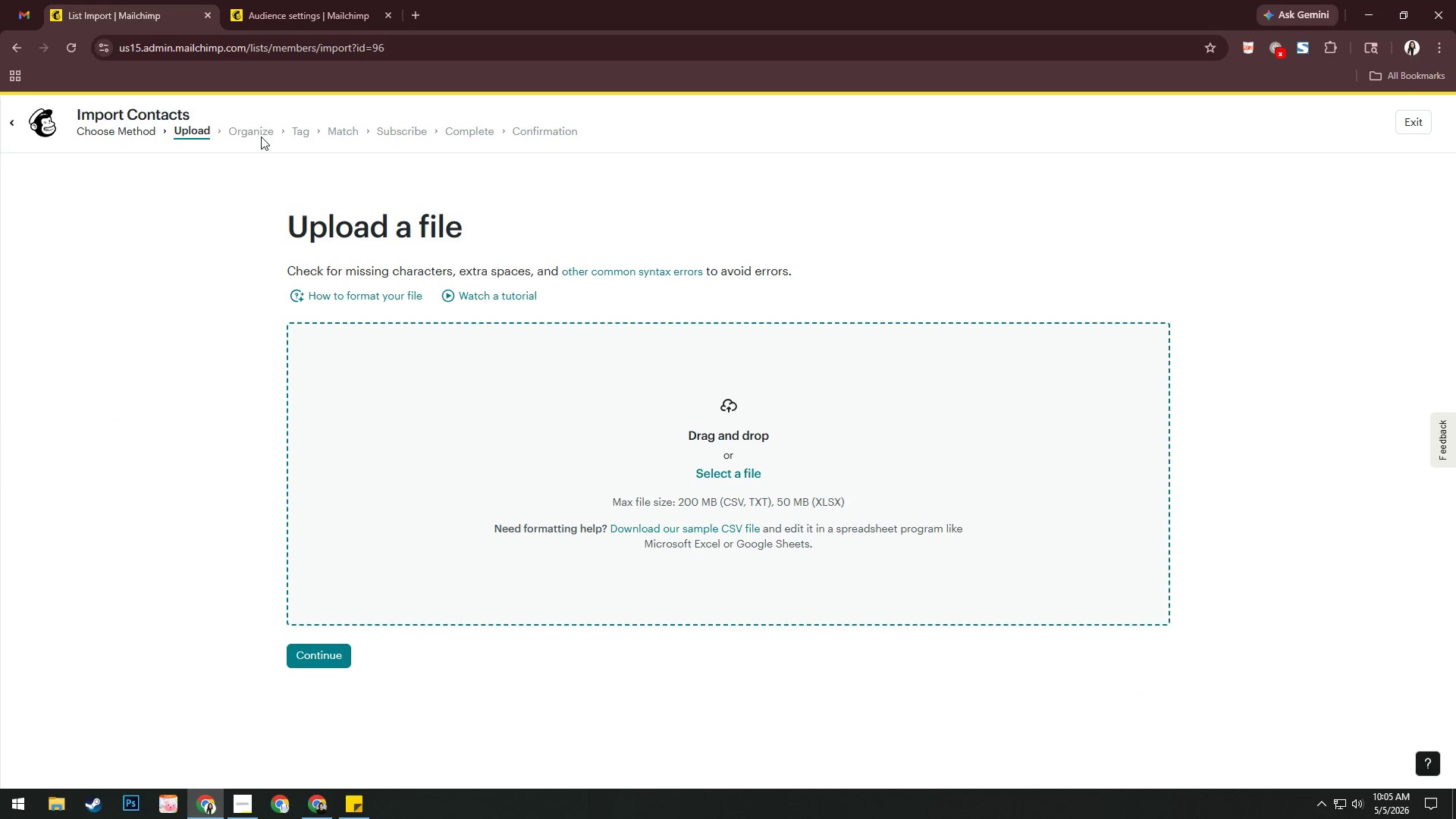 
left_click([253, 125])
 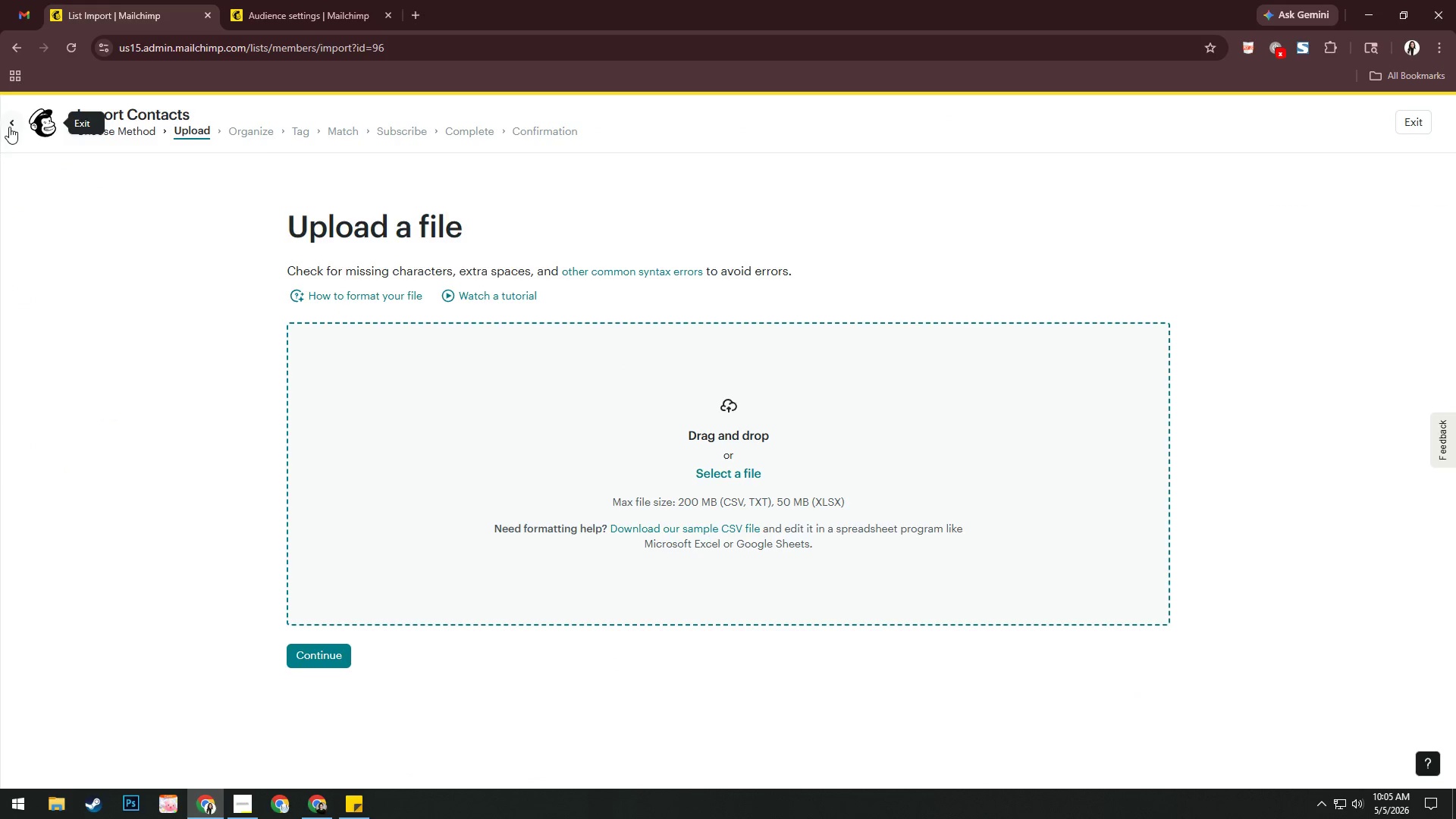 
left_click([9, 127])
 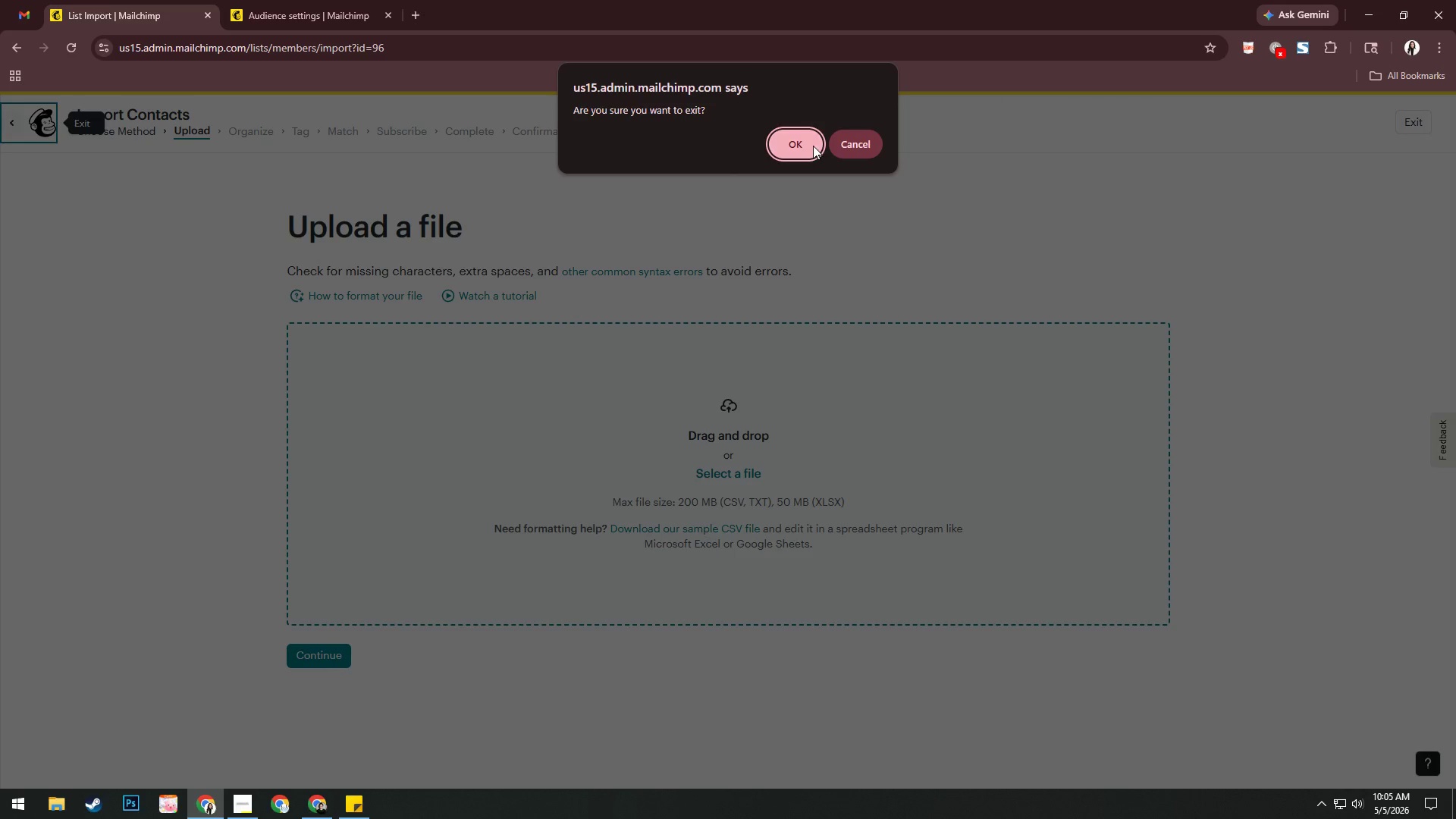 
left_click([813, 146])
 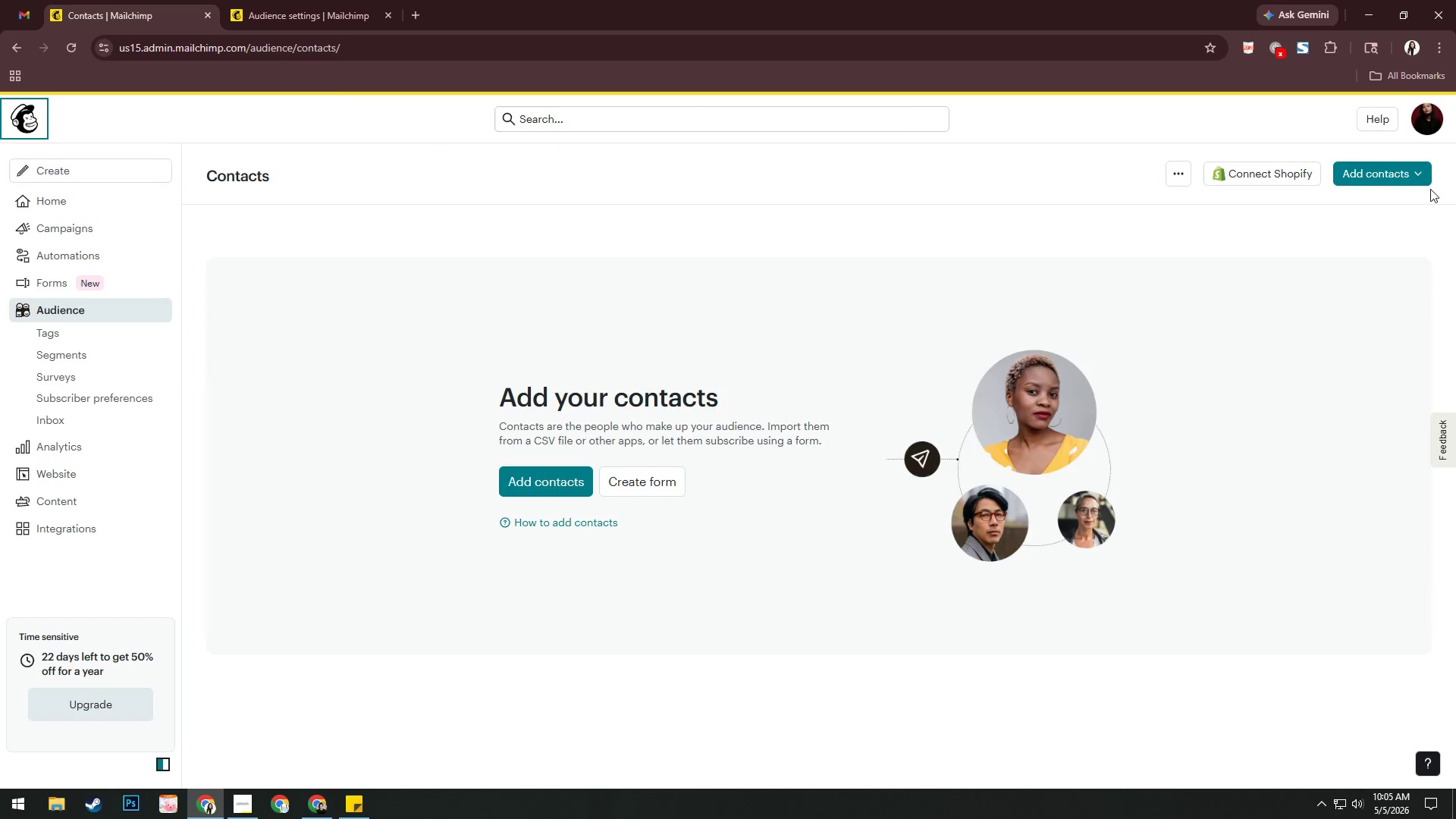 
wait(5.7)
 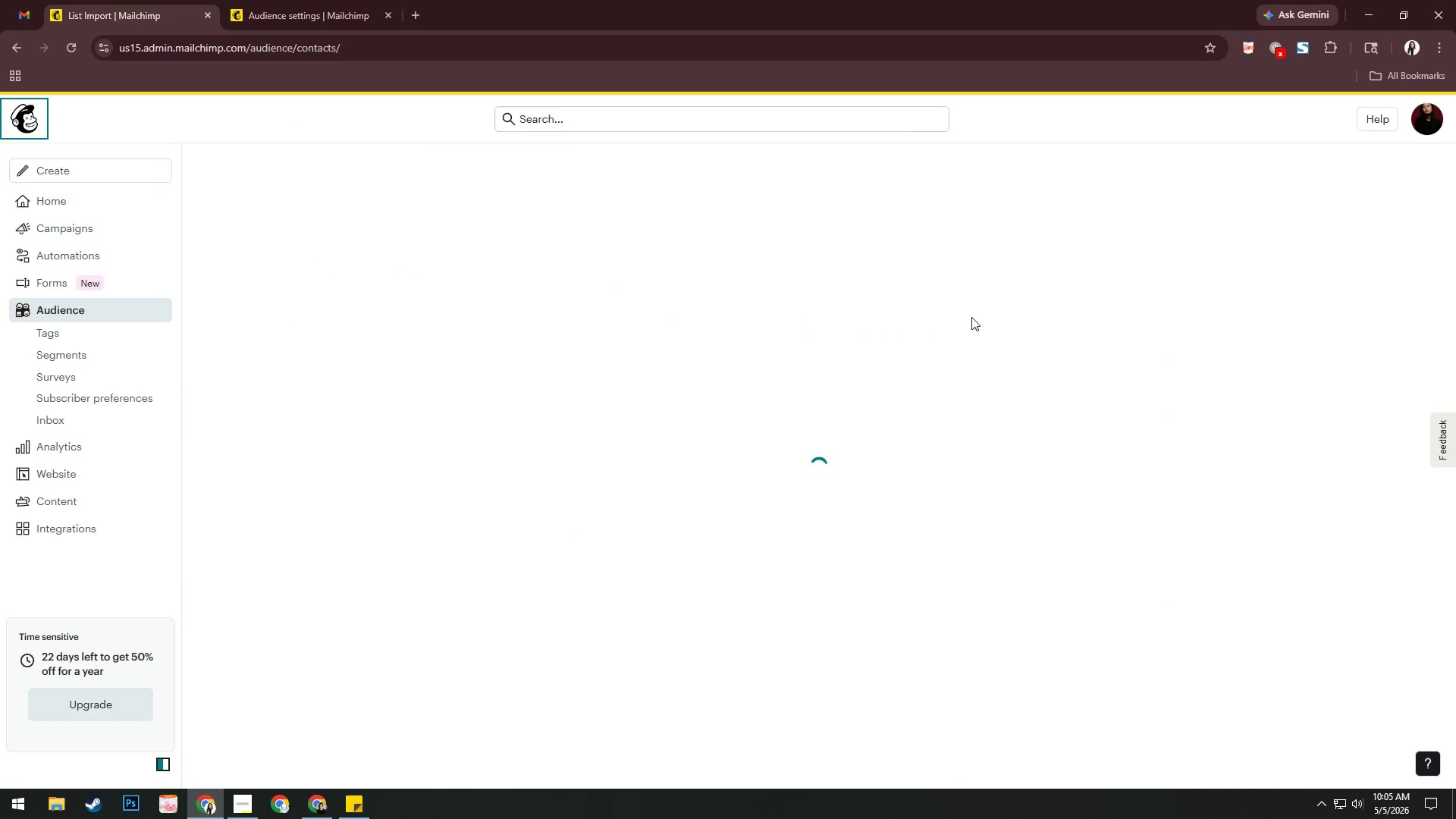 
left_click([1374, 213])
 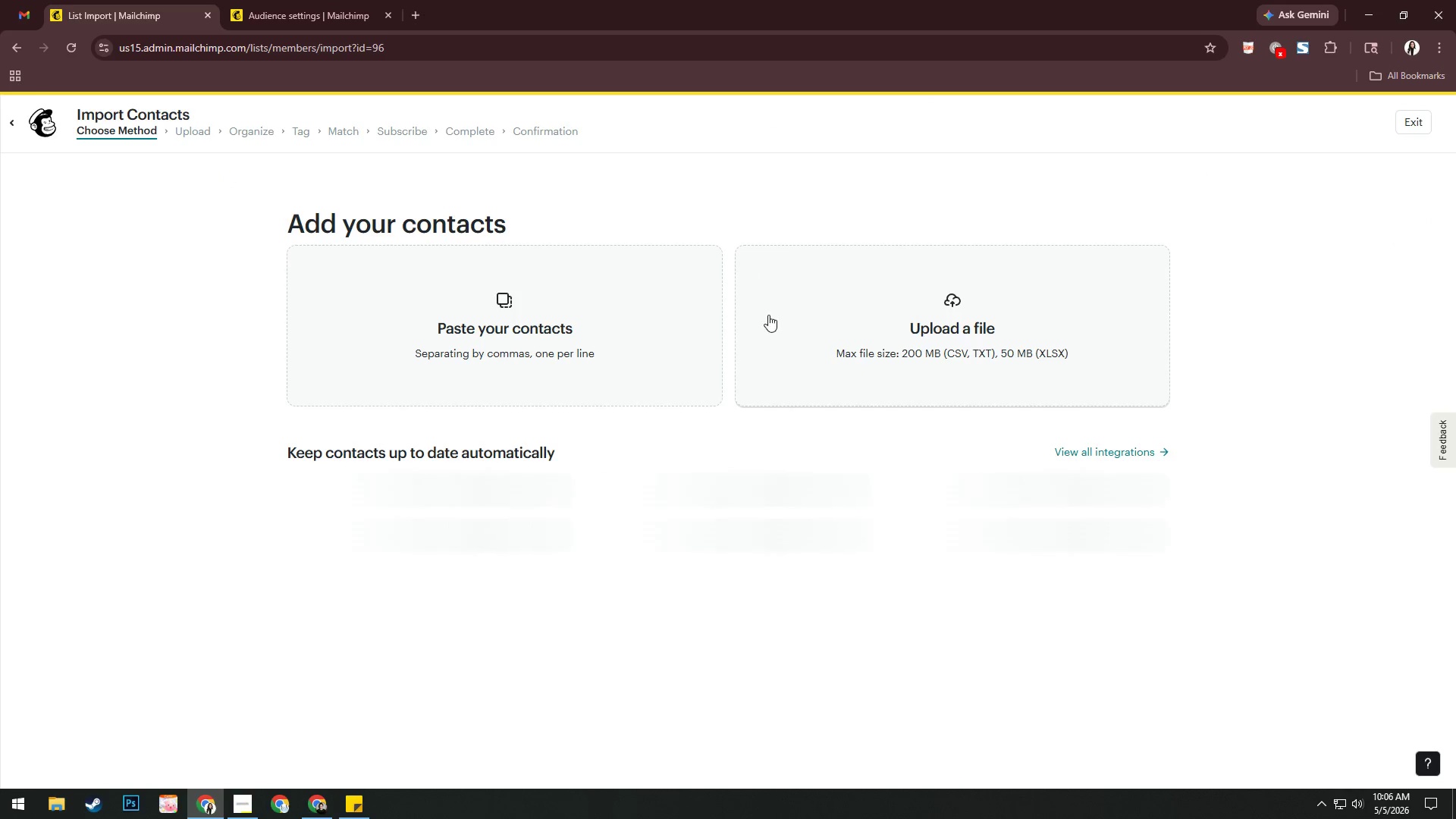 
left_click([1018, 345])
 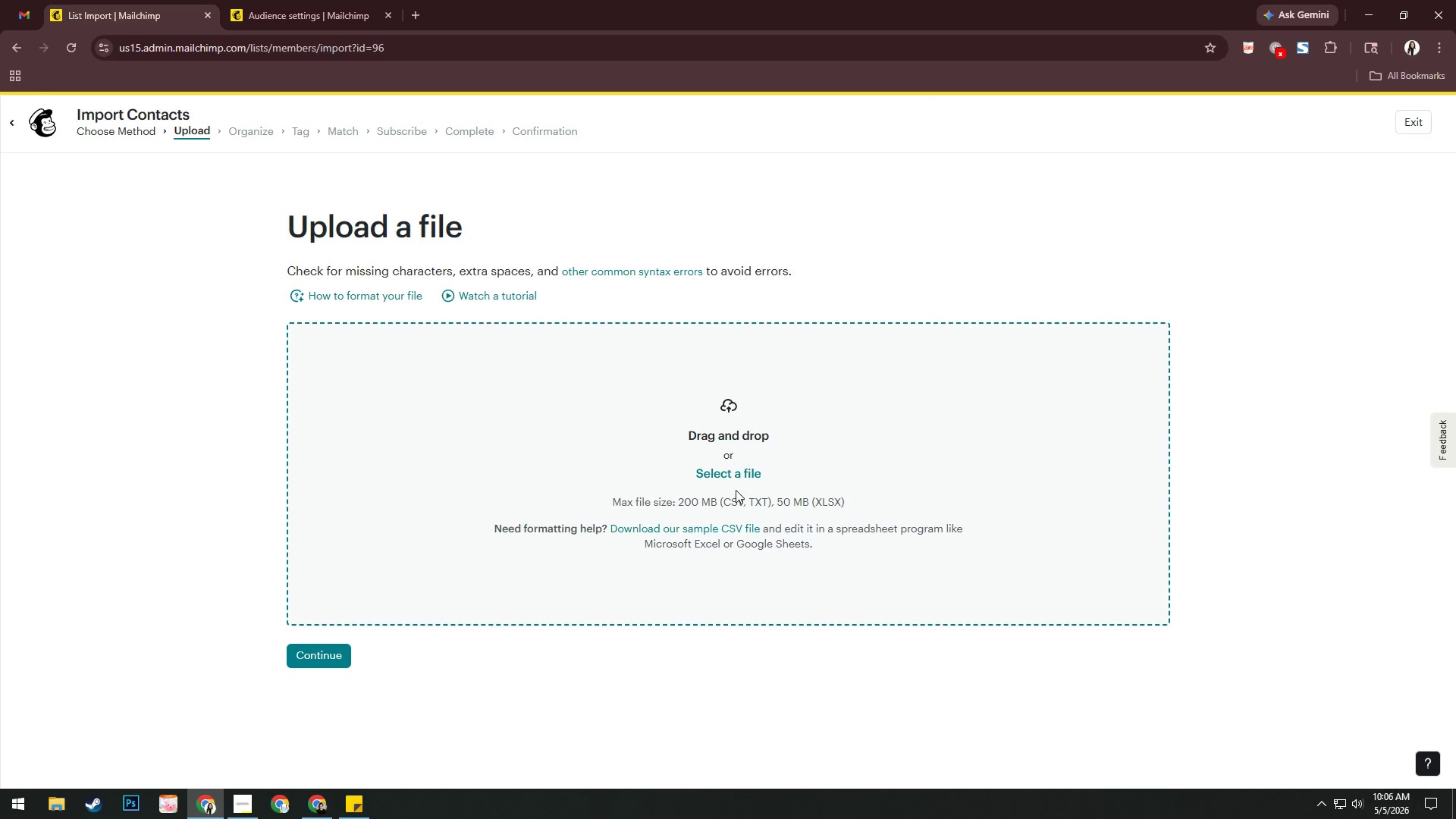 
left_click([735, 475])
 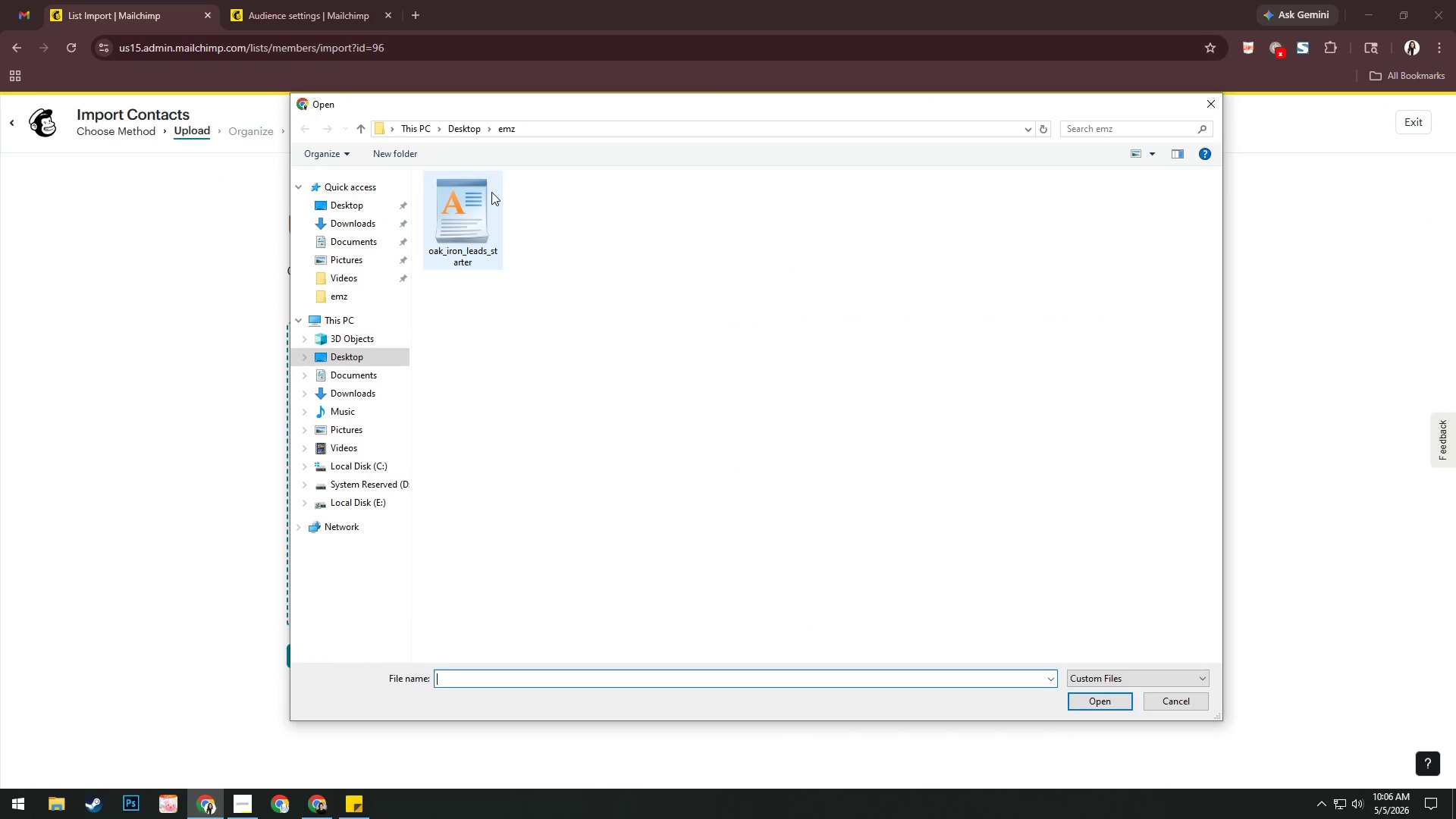 
double_click([489, 196])
 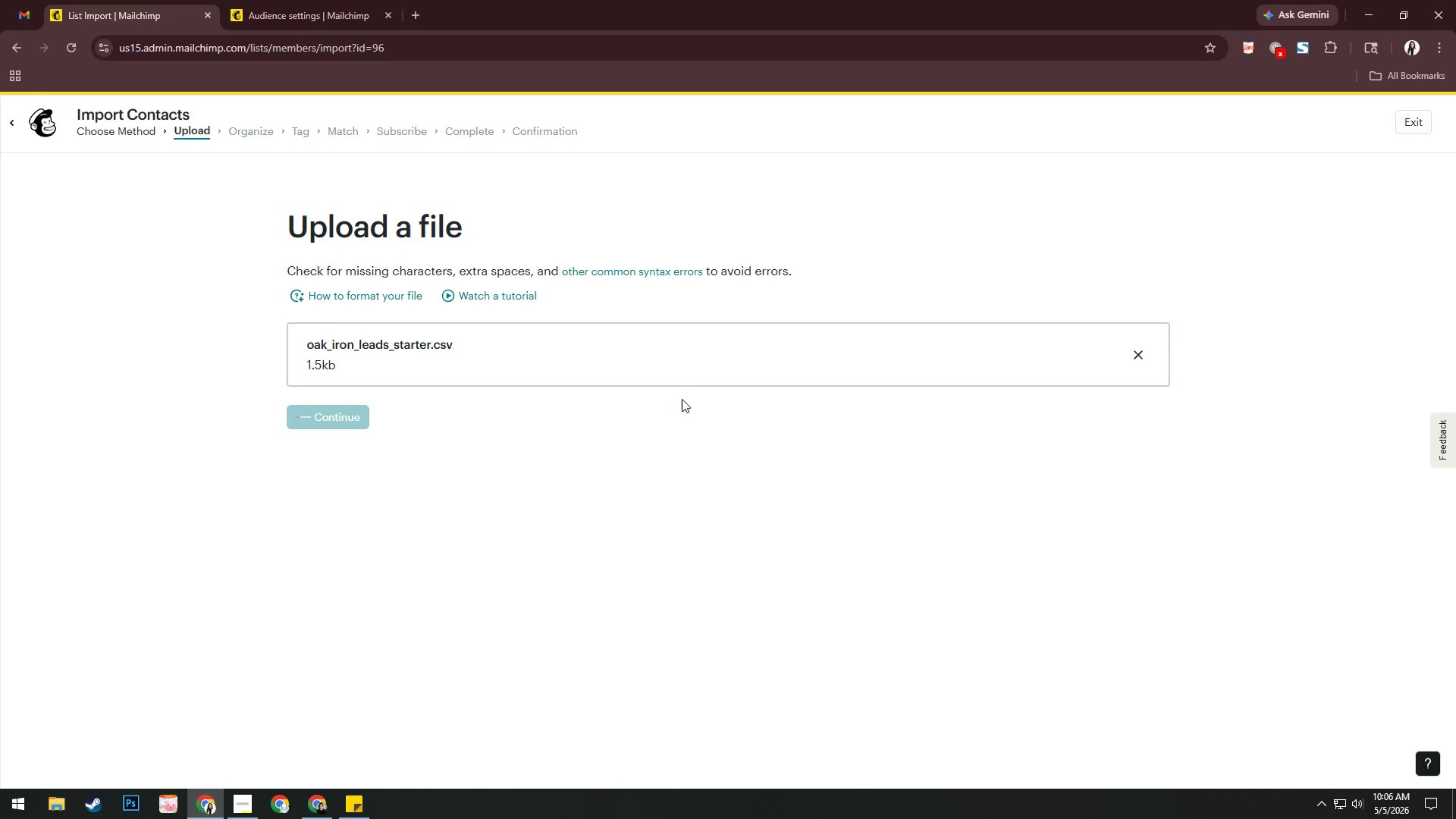 
wait(10.12)
 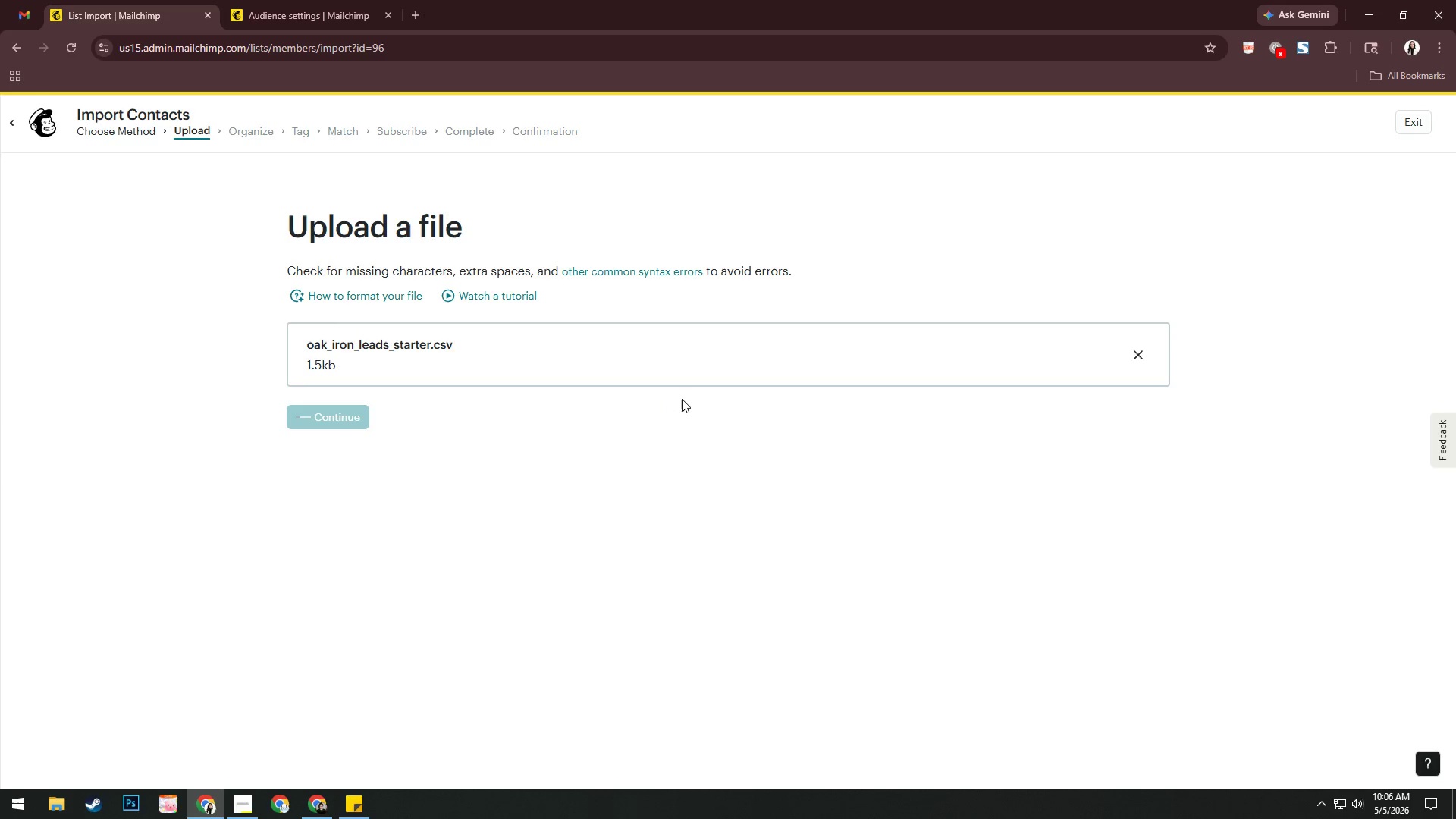 
left_click([841, 372])
 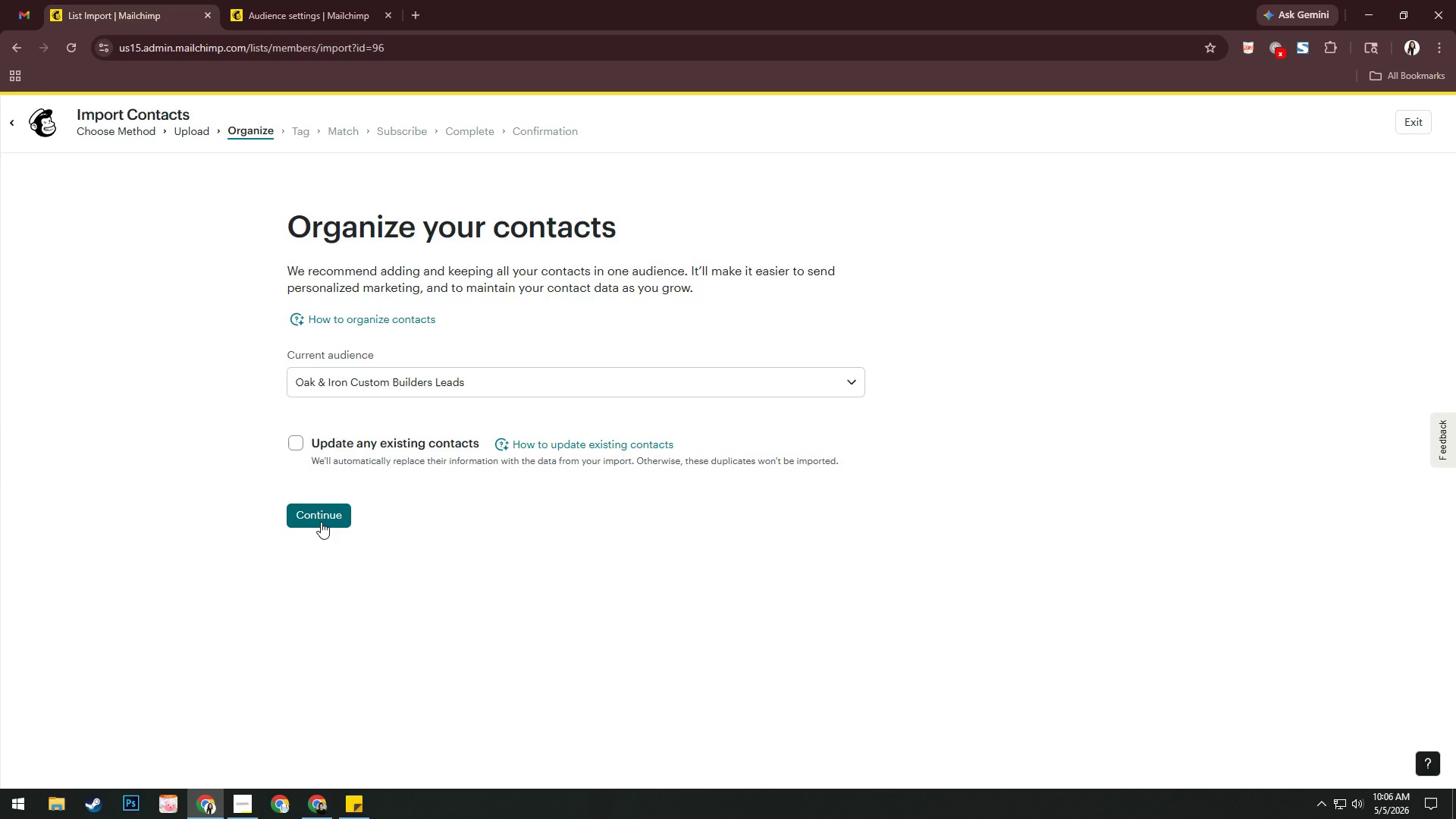 
left_click([321, 522])
 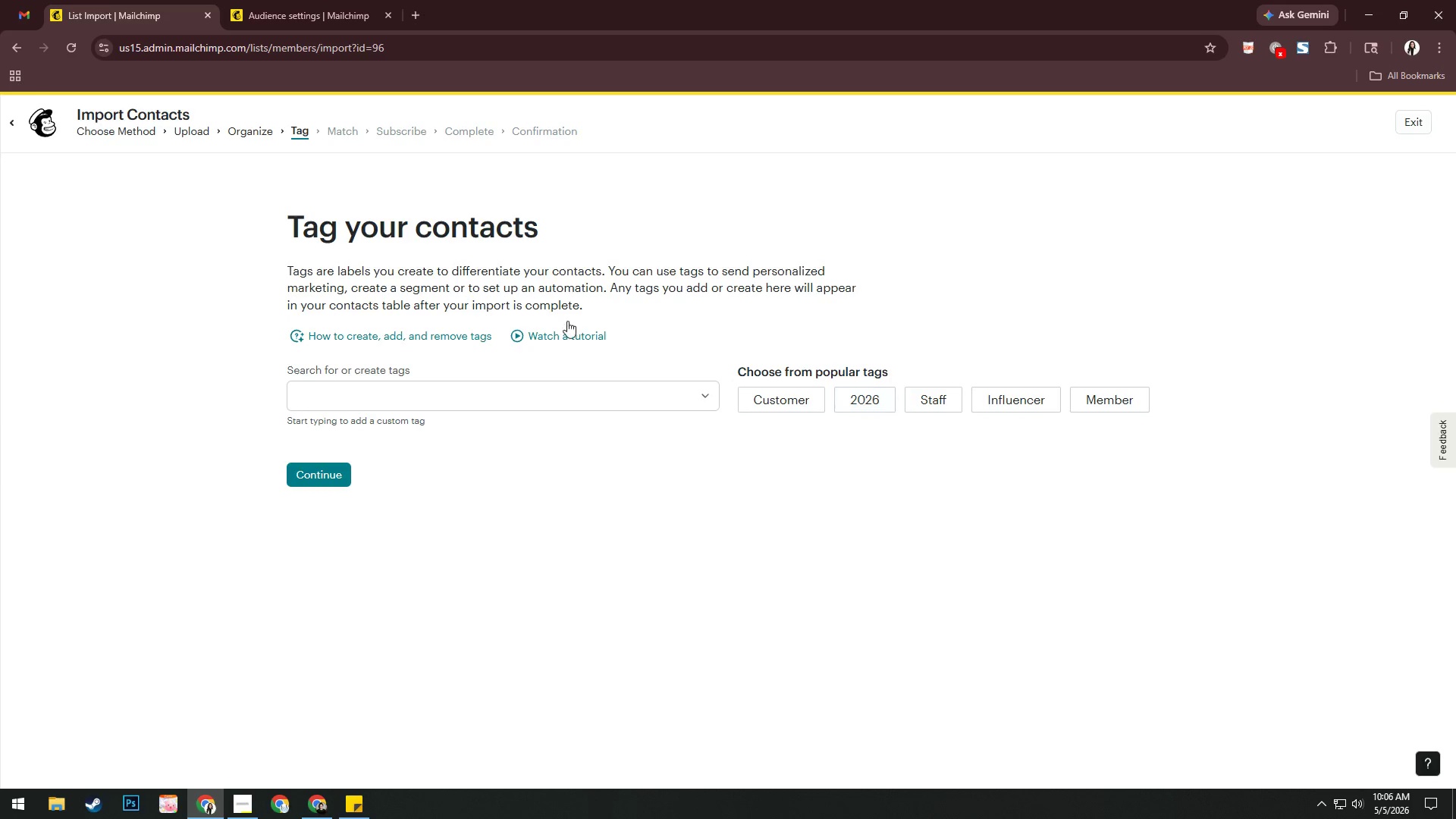 
left_click([450, 400])
 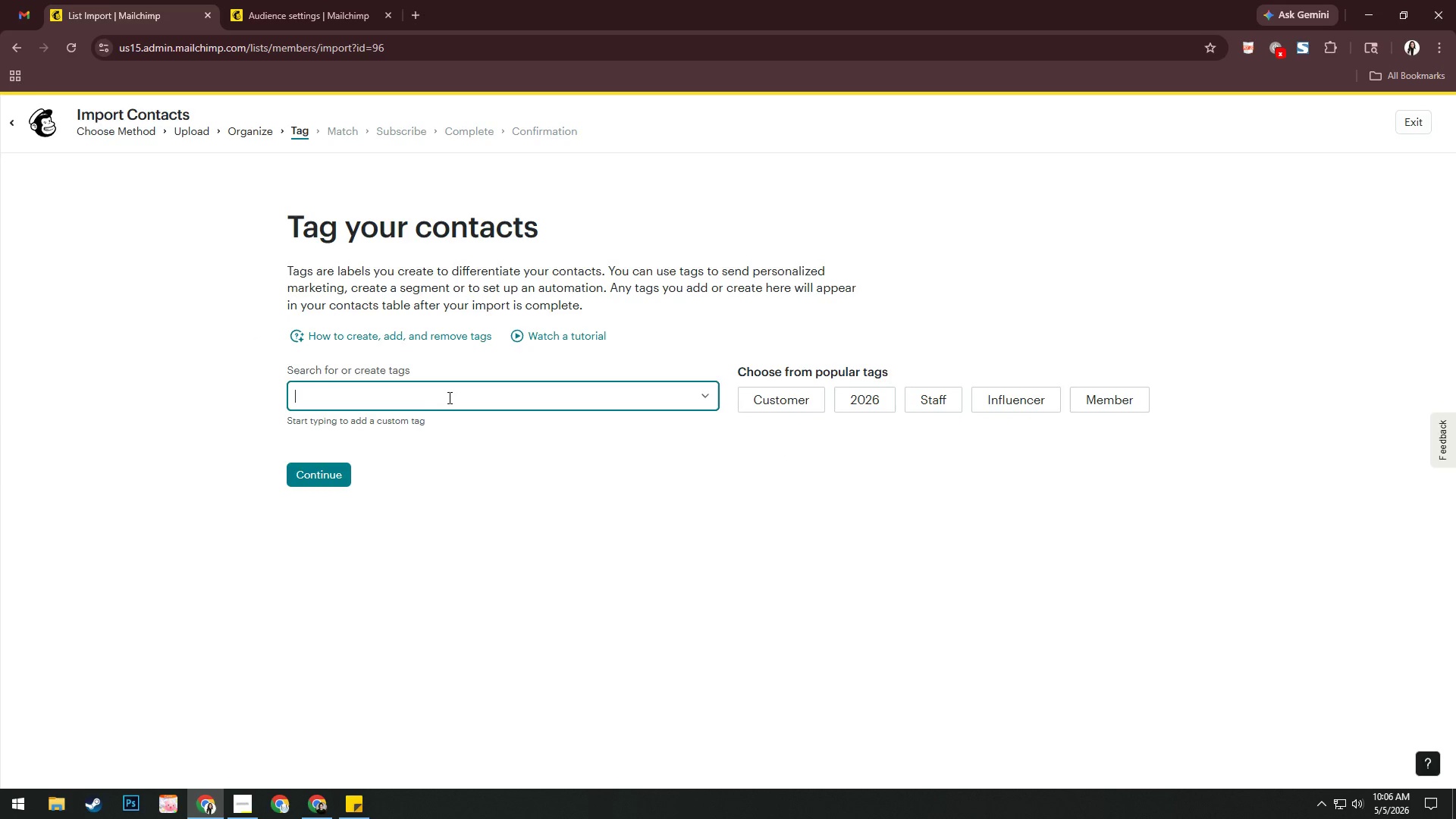 
left_click([503, 468])
 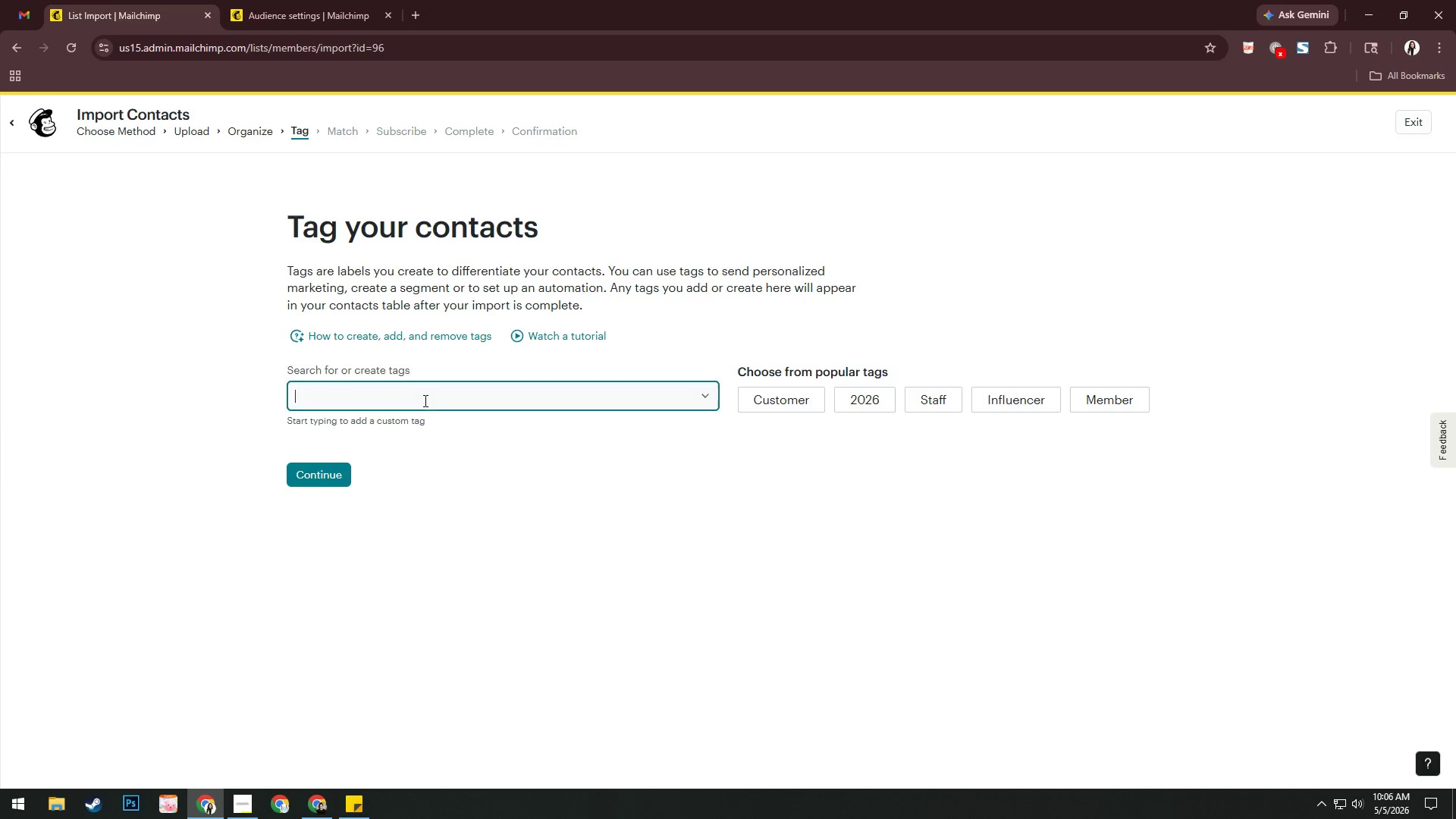 
double_click([567, 397])
 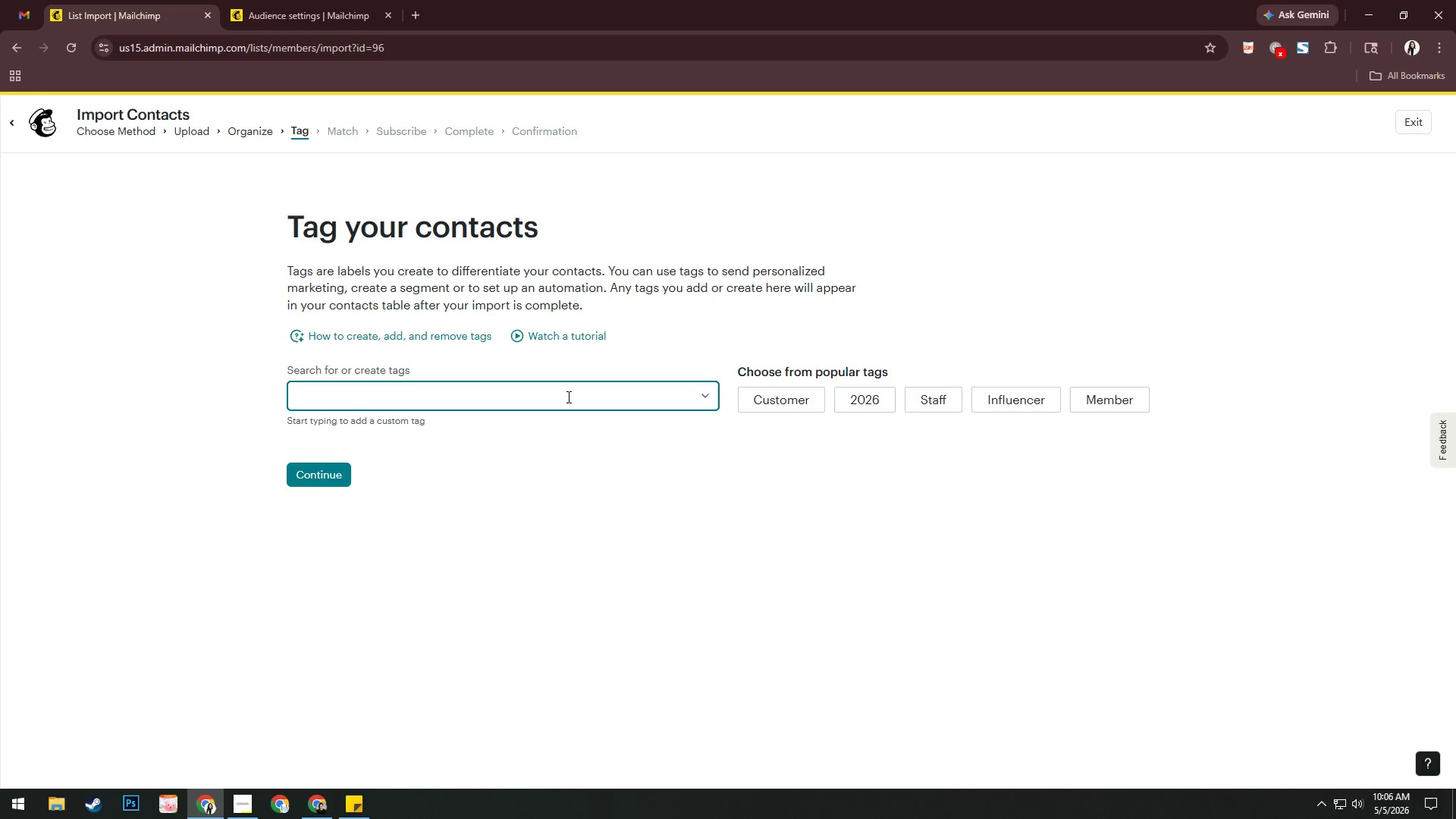 
wait(15.44)
 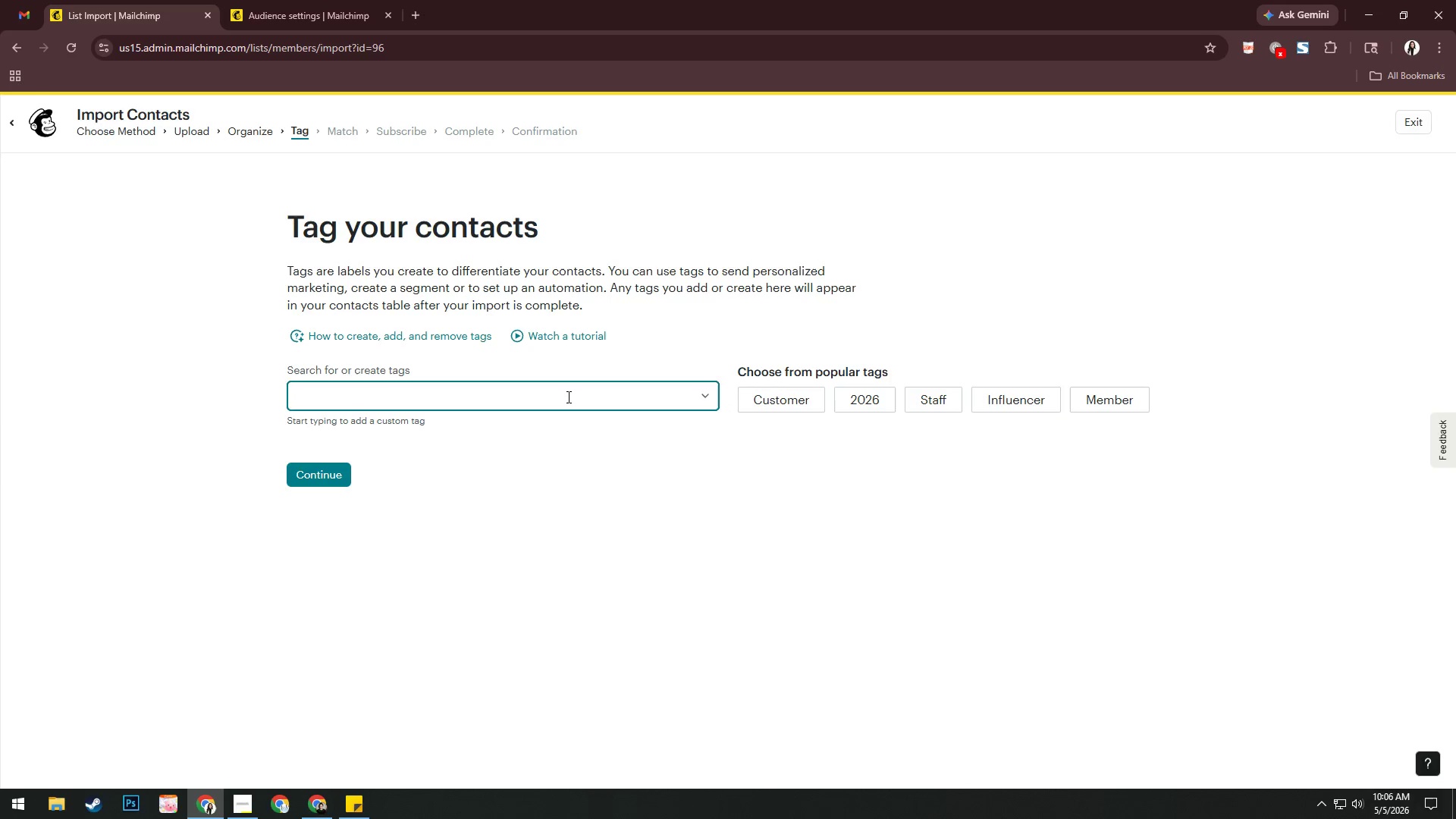 
left_click([230, 804])